 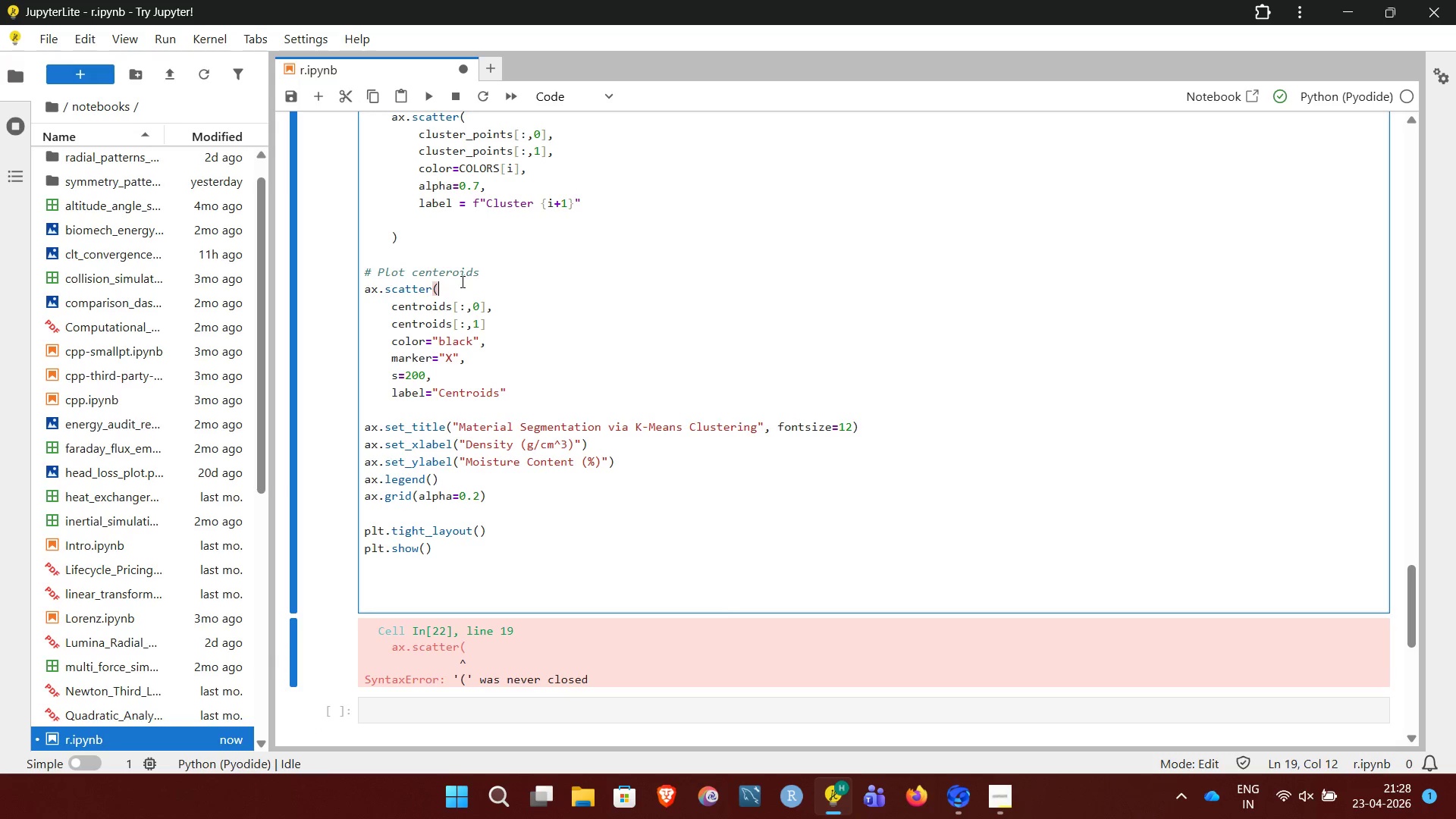 
left_click([492, 320])
 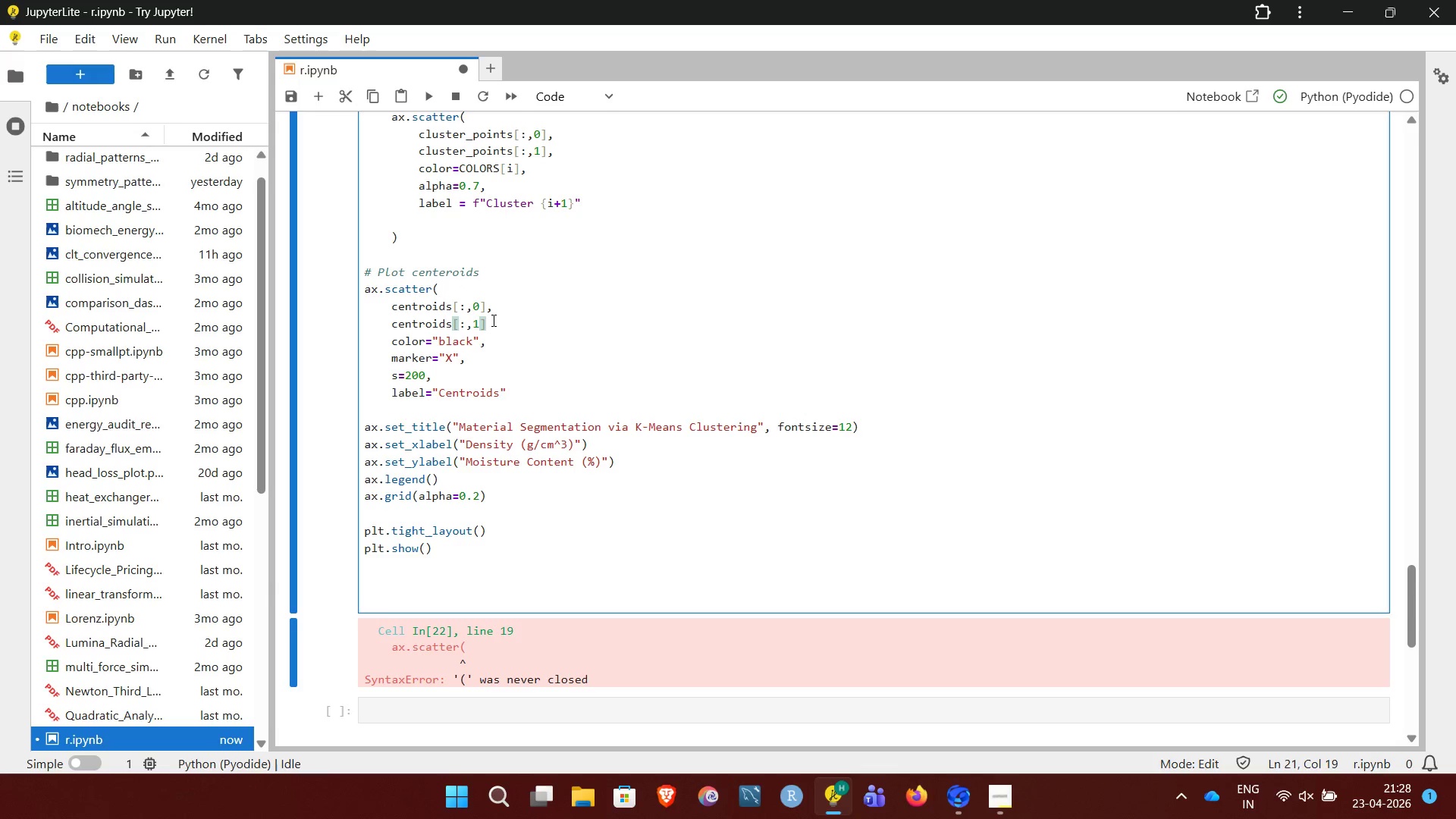 
key(Comma)
 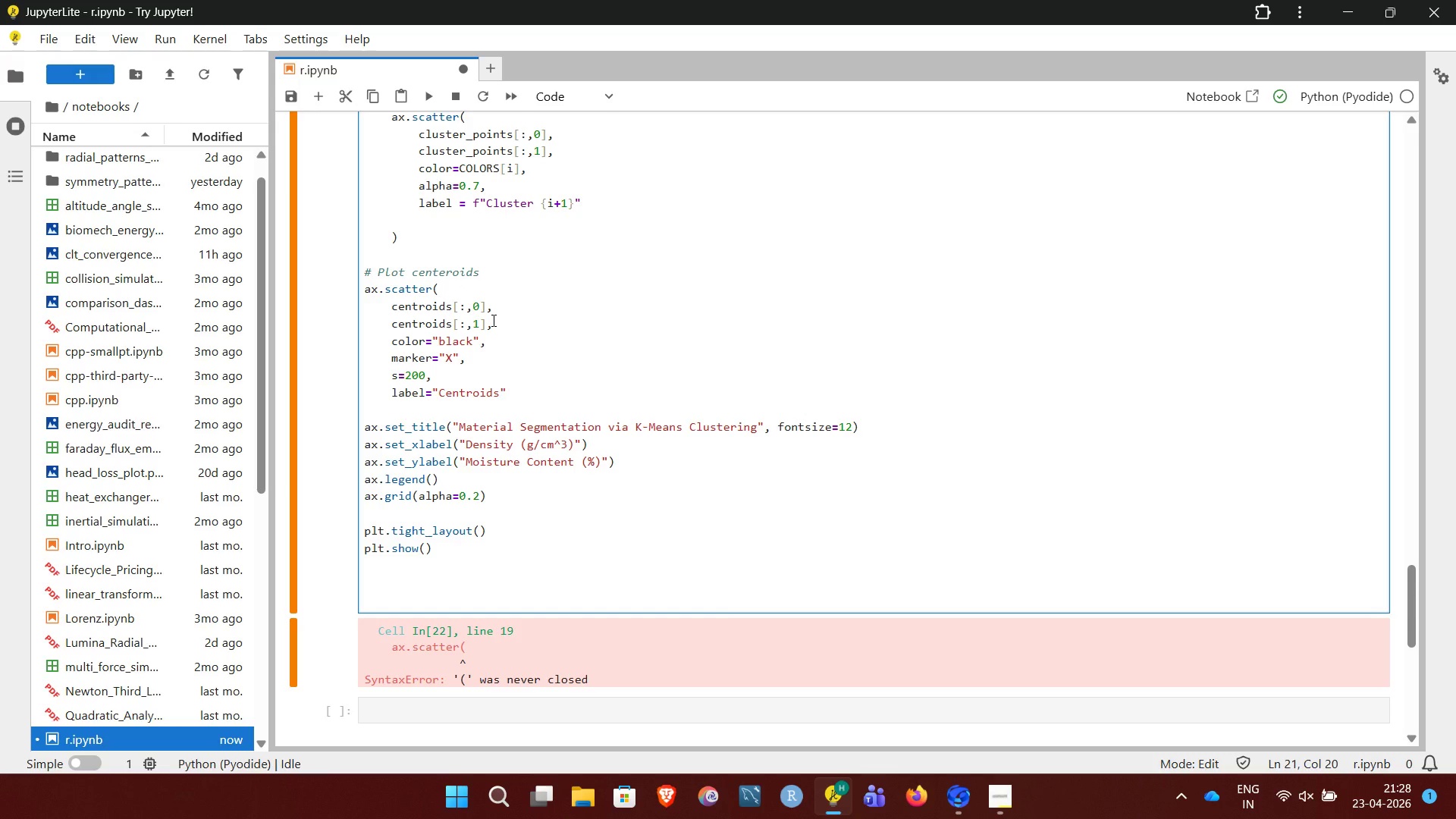 
key(Shift+Enter)
 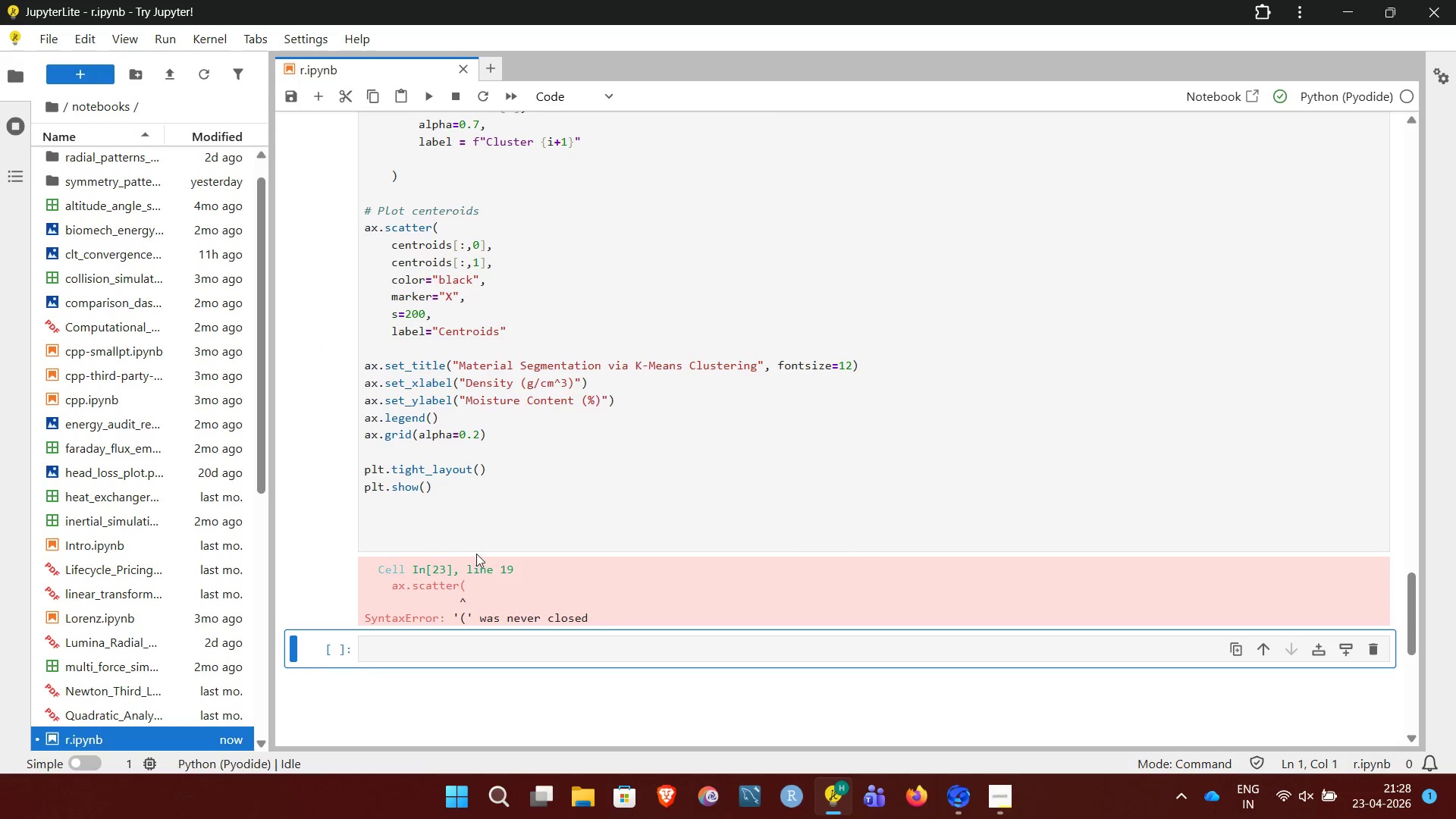 
wait(46.72)
 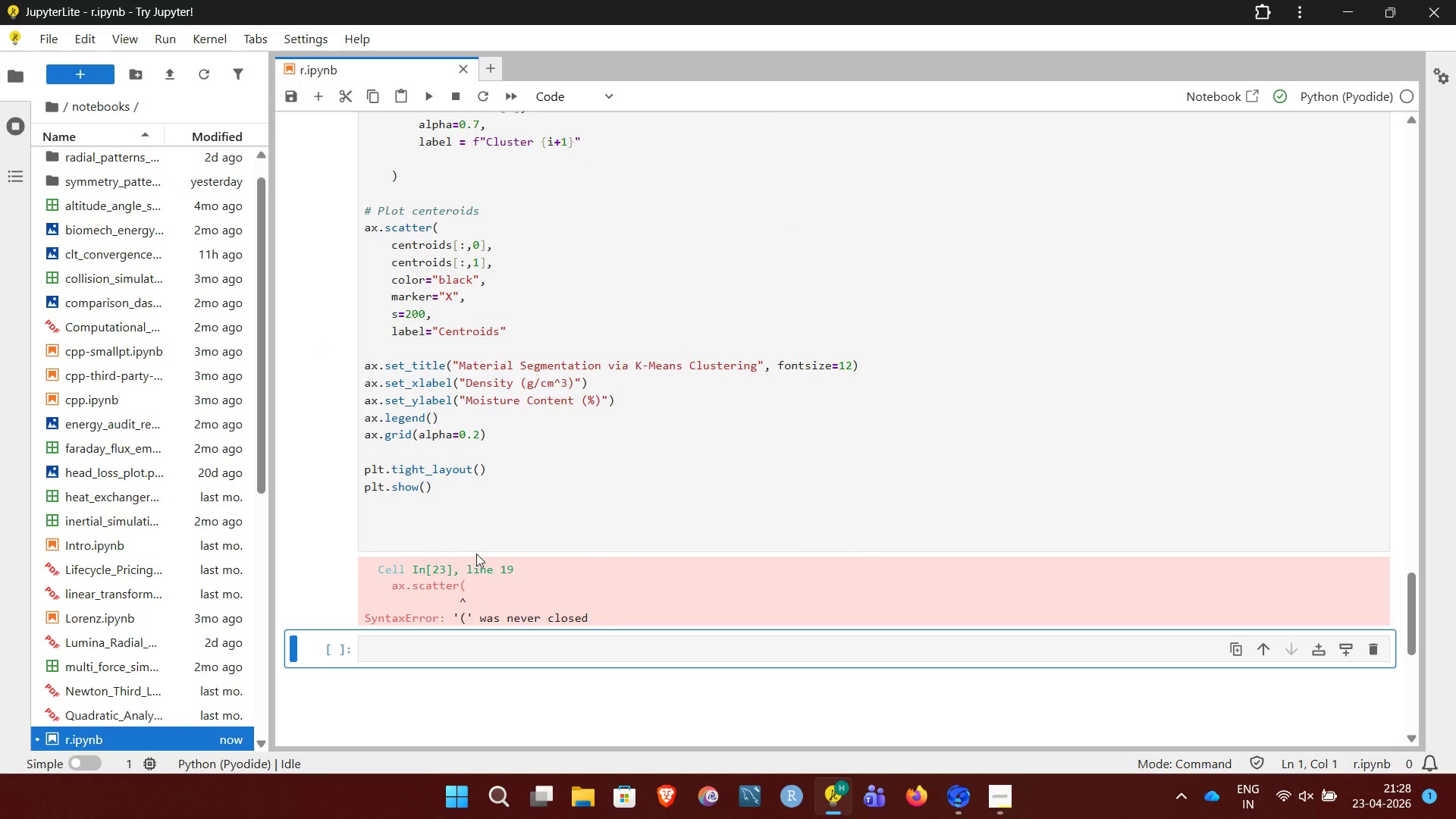 
left_click([524, 398])
 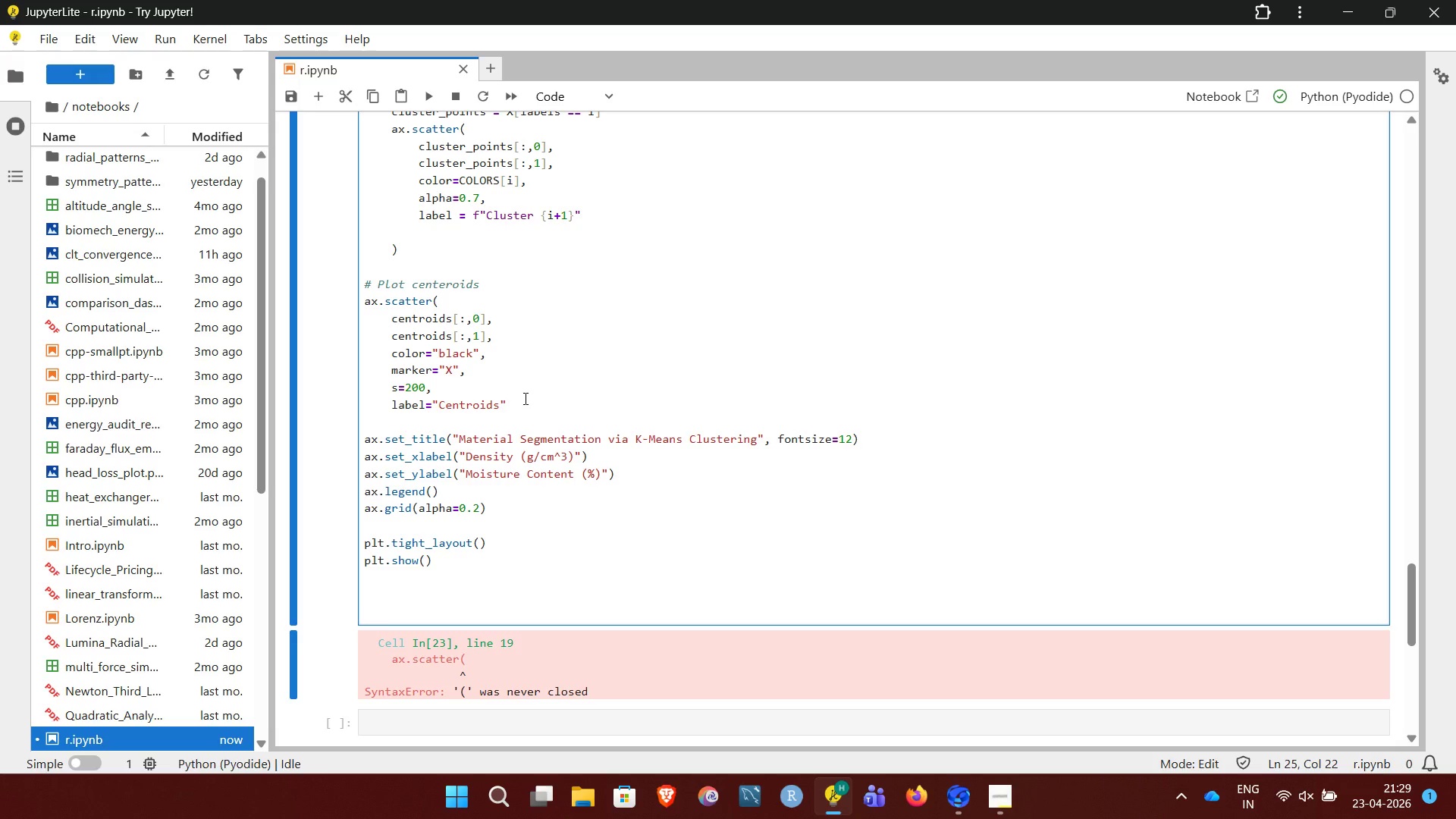 
key(Enter)
 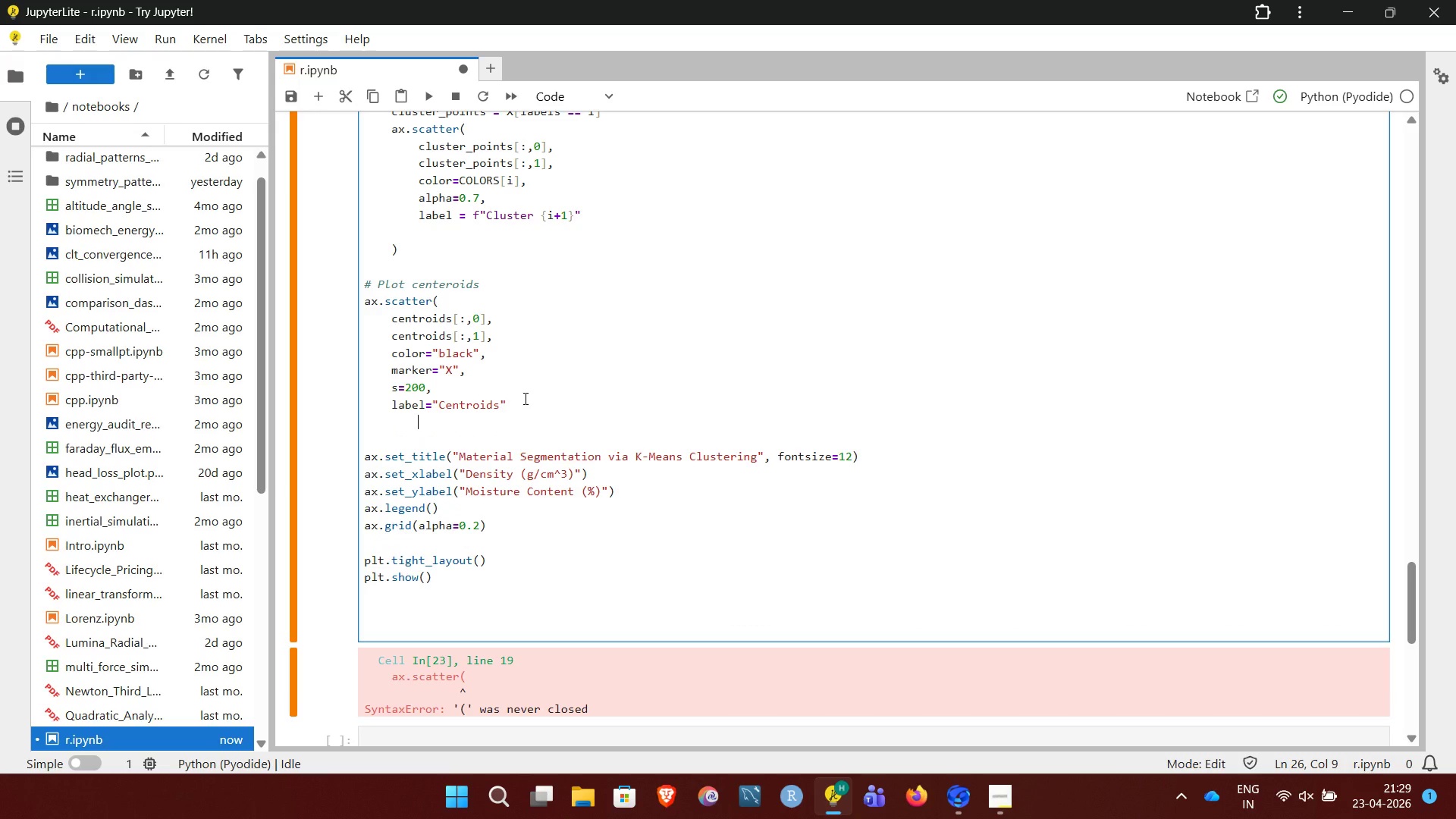 
key(Shift+0)
 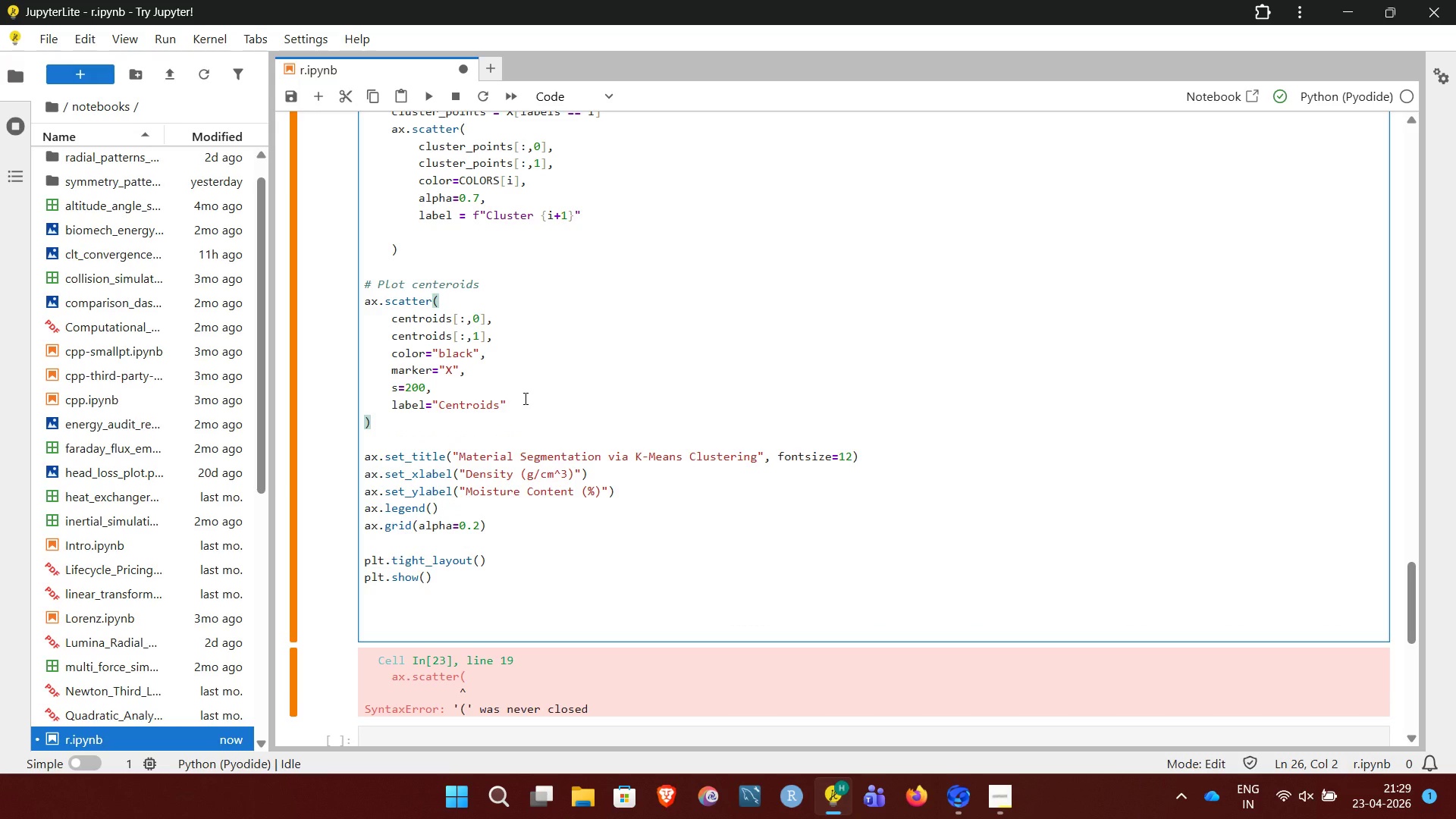 
key(Shift+Enter)
 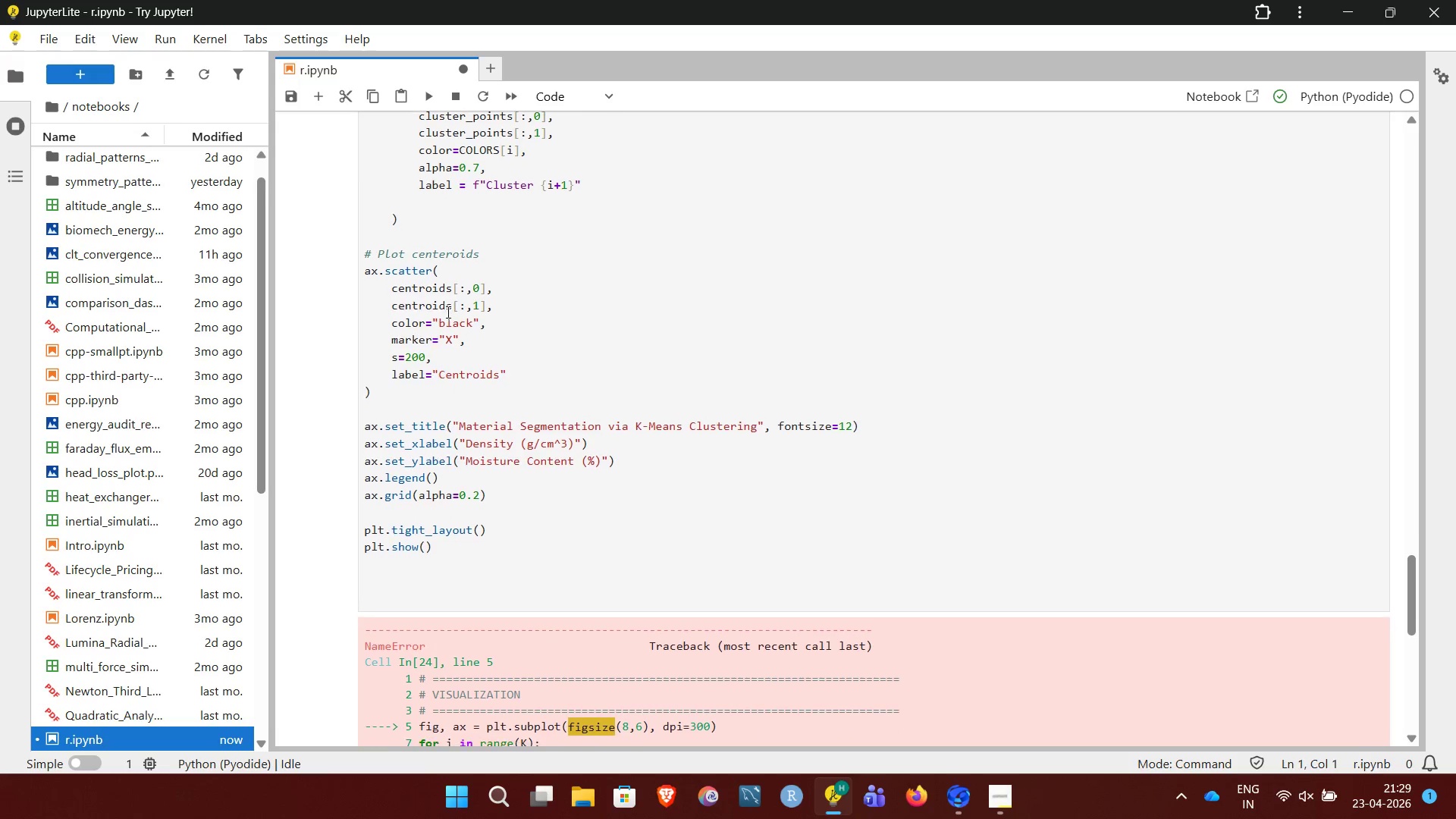 
wait(18.17)
 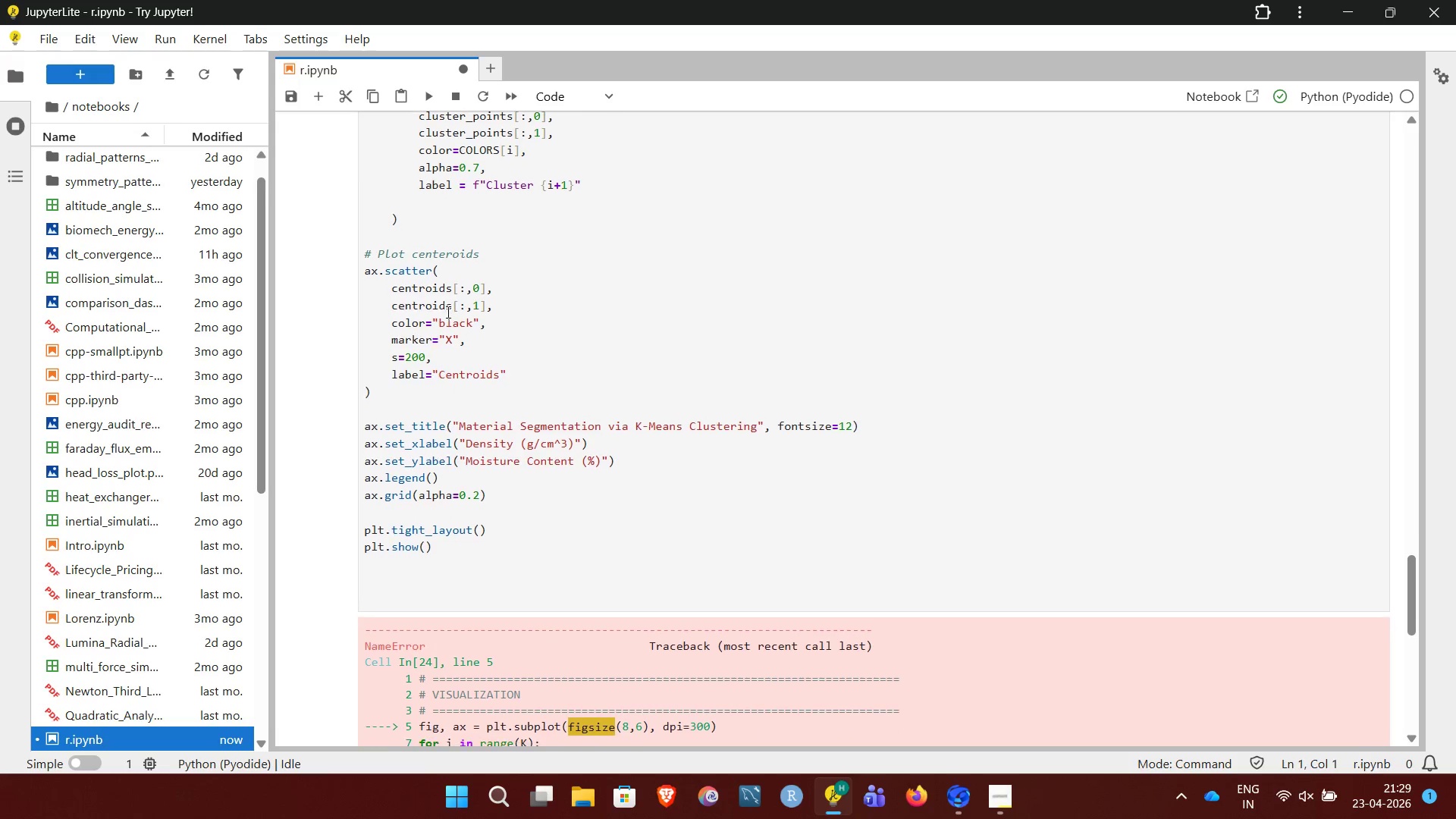 
left_click([563, 223])
 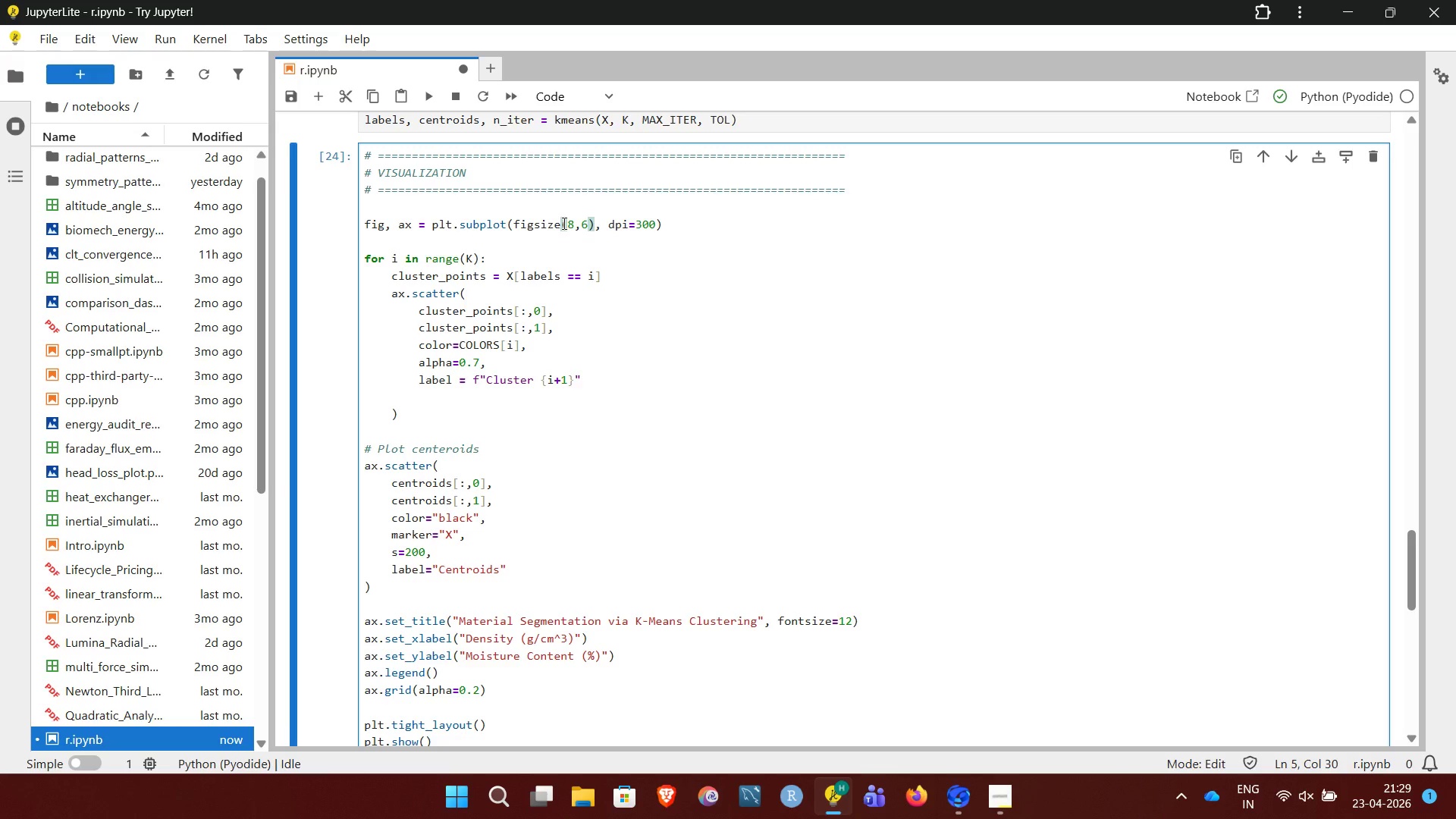 
key(Equal)
 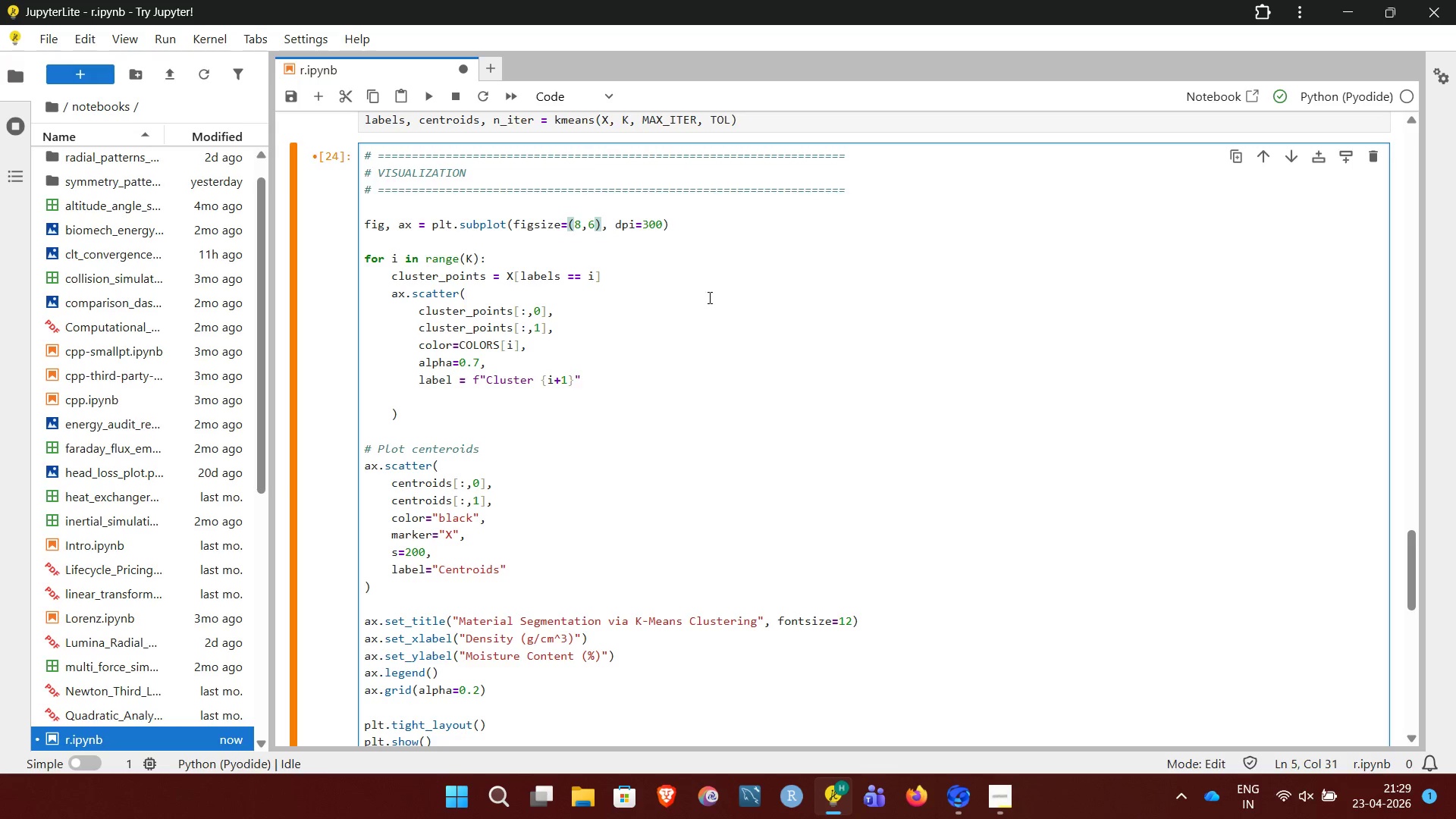 
left_click([708, 297])
 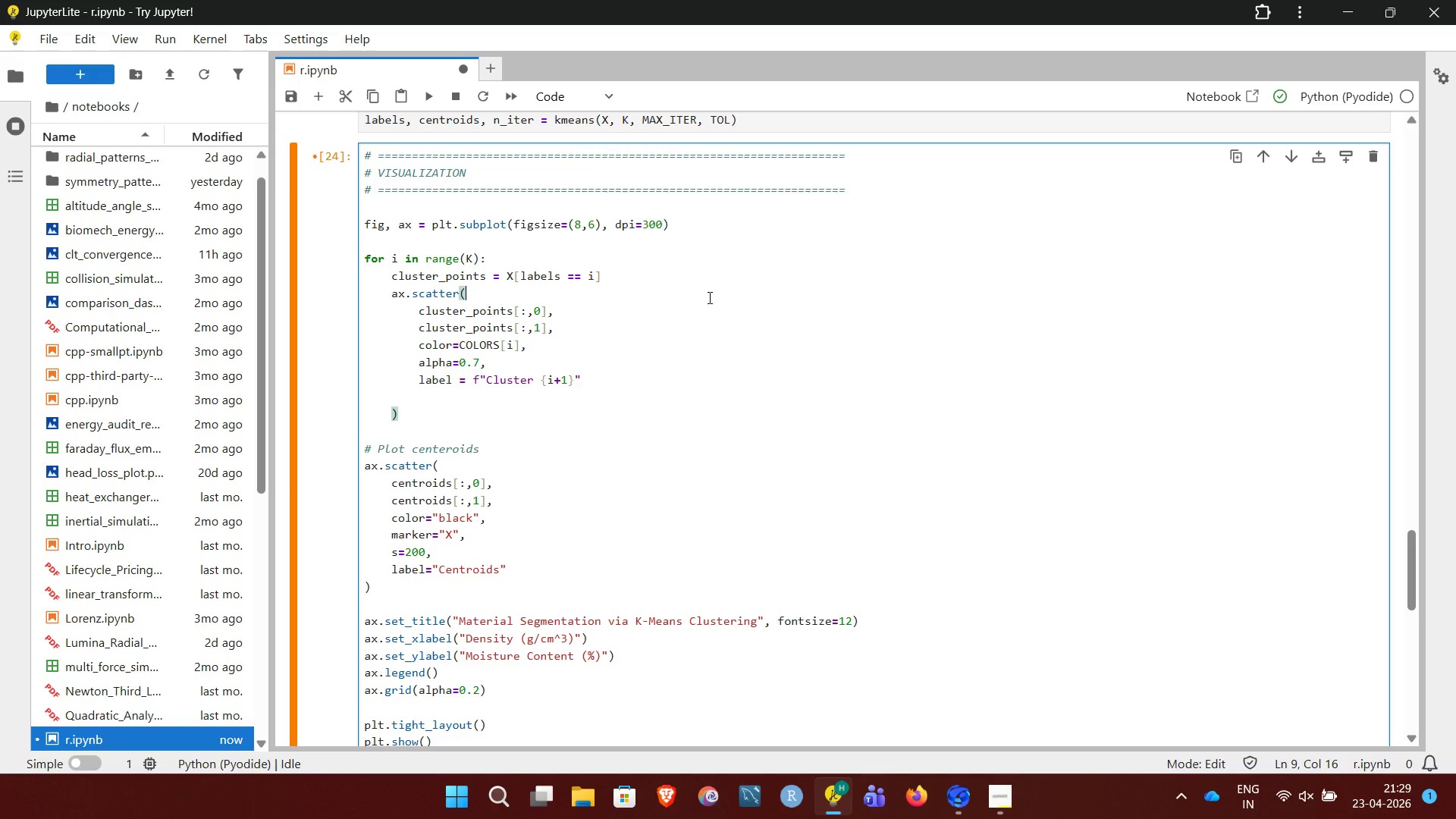 
key(Control+Enter)
 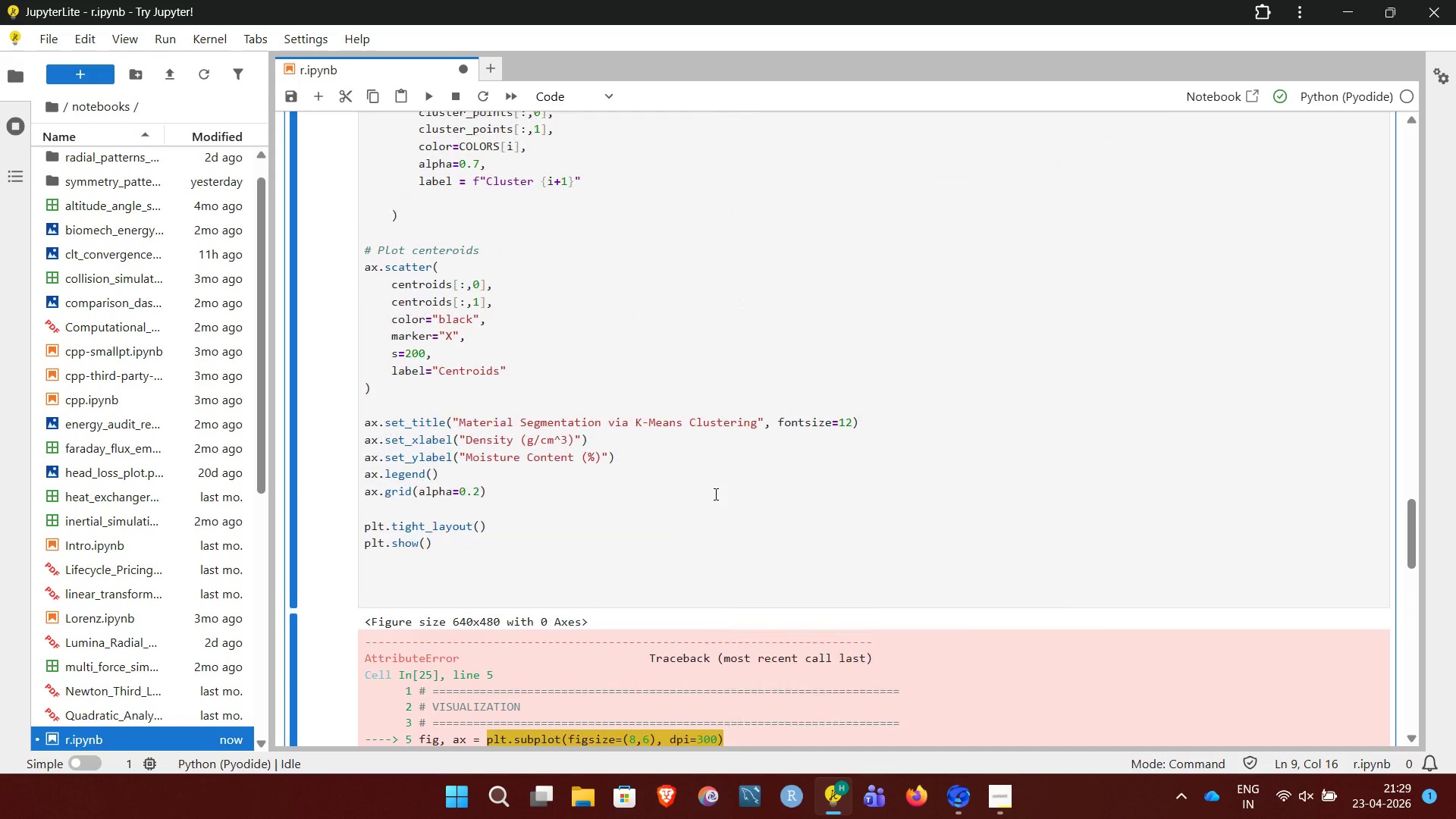 
wait(21.05)
 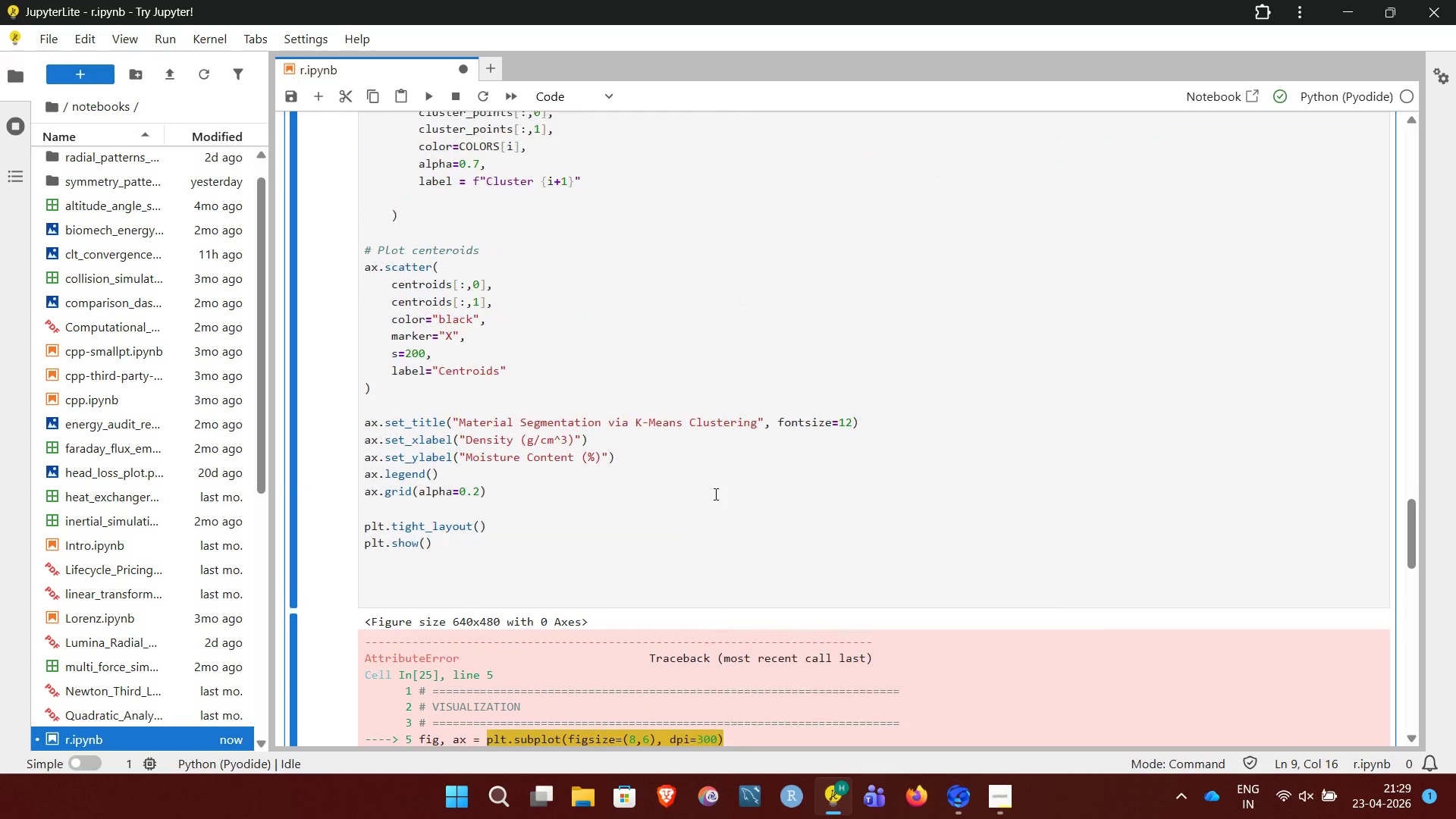 
left_click([507, 364])
 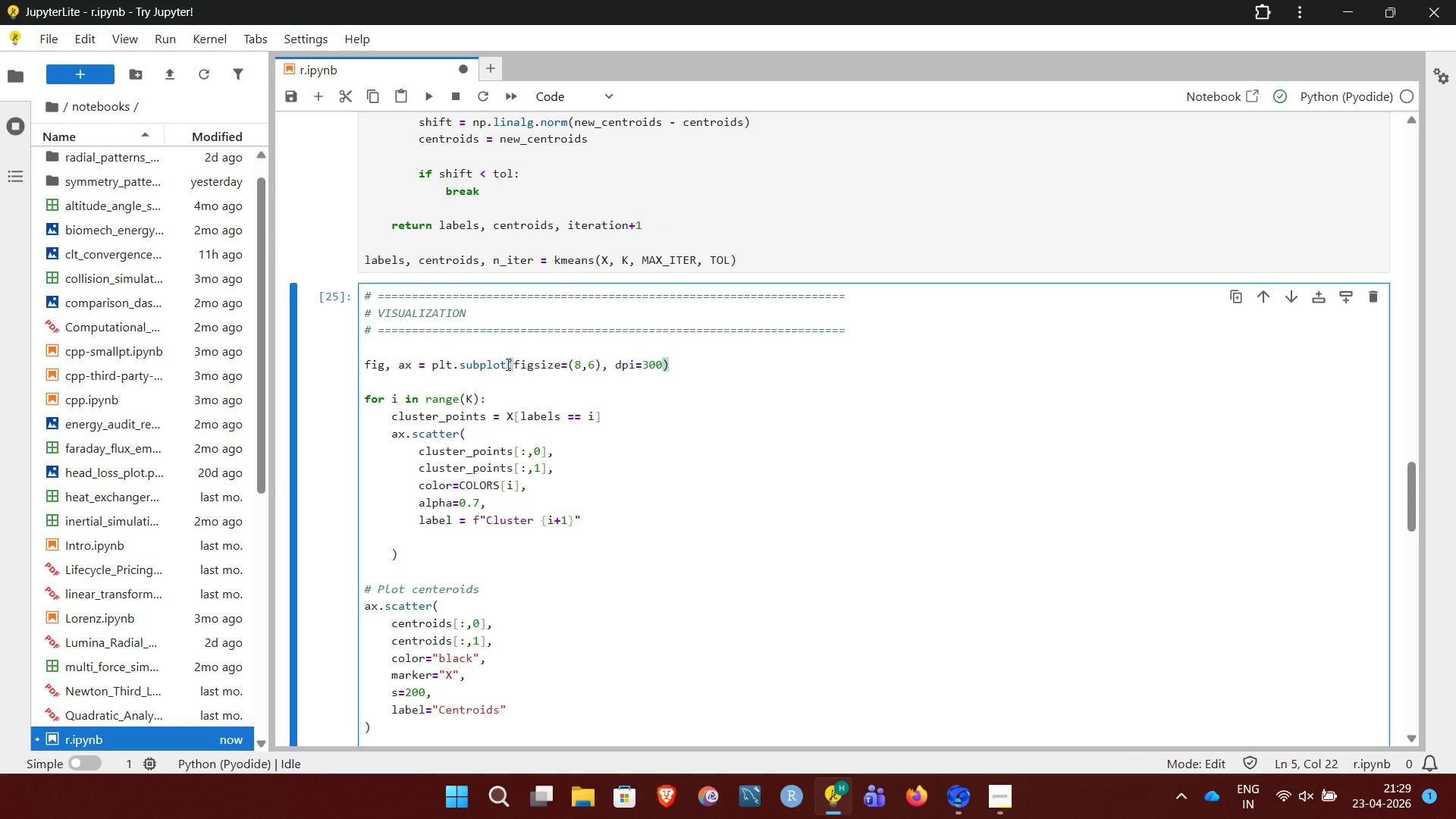 
key(S)
 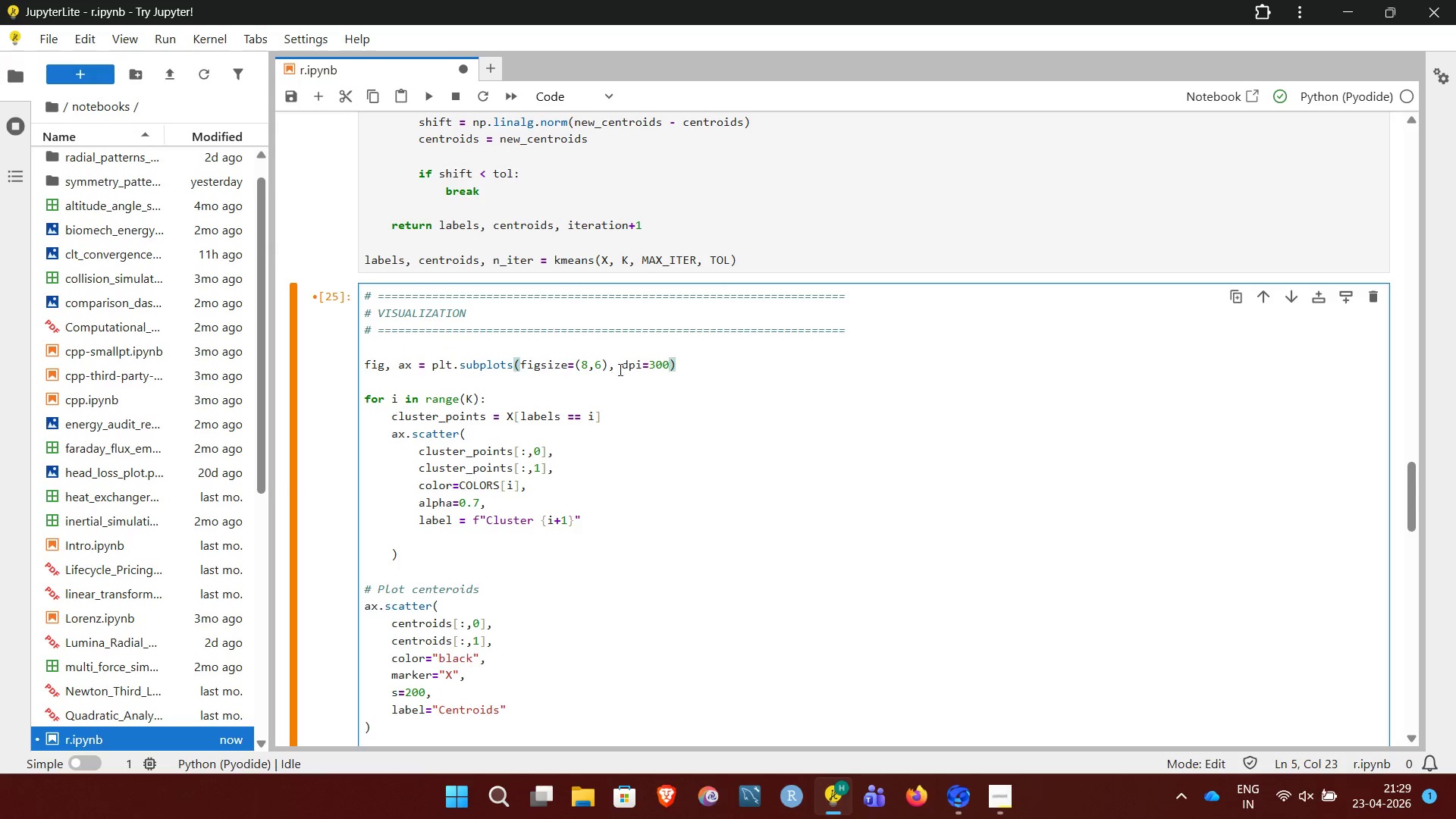 
left_click([694, 369])
 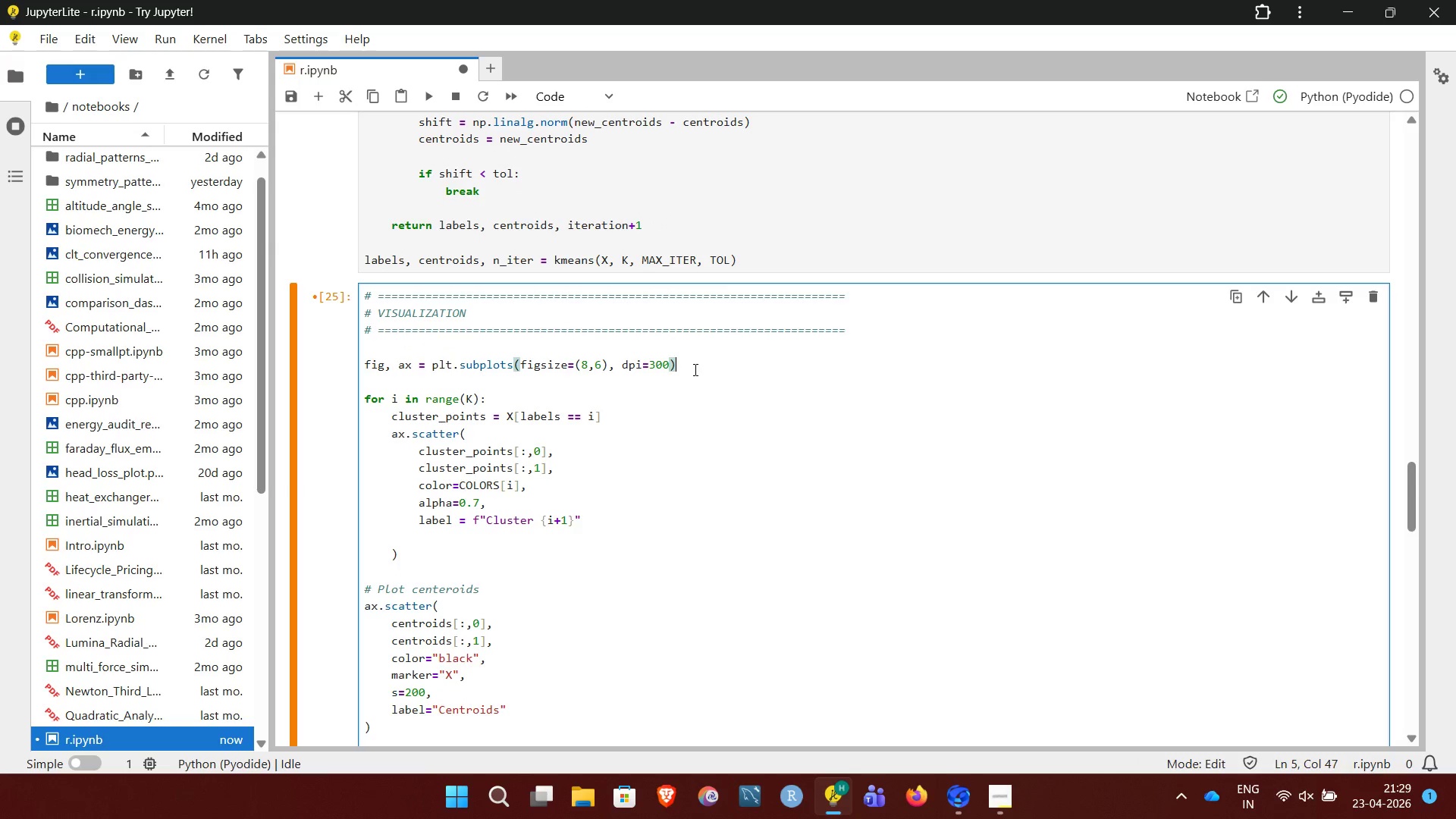 
key(Control+Enter)
 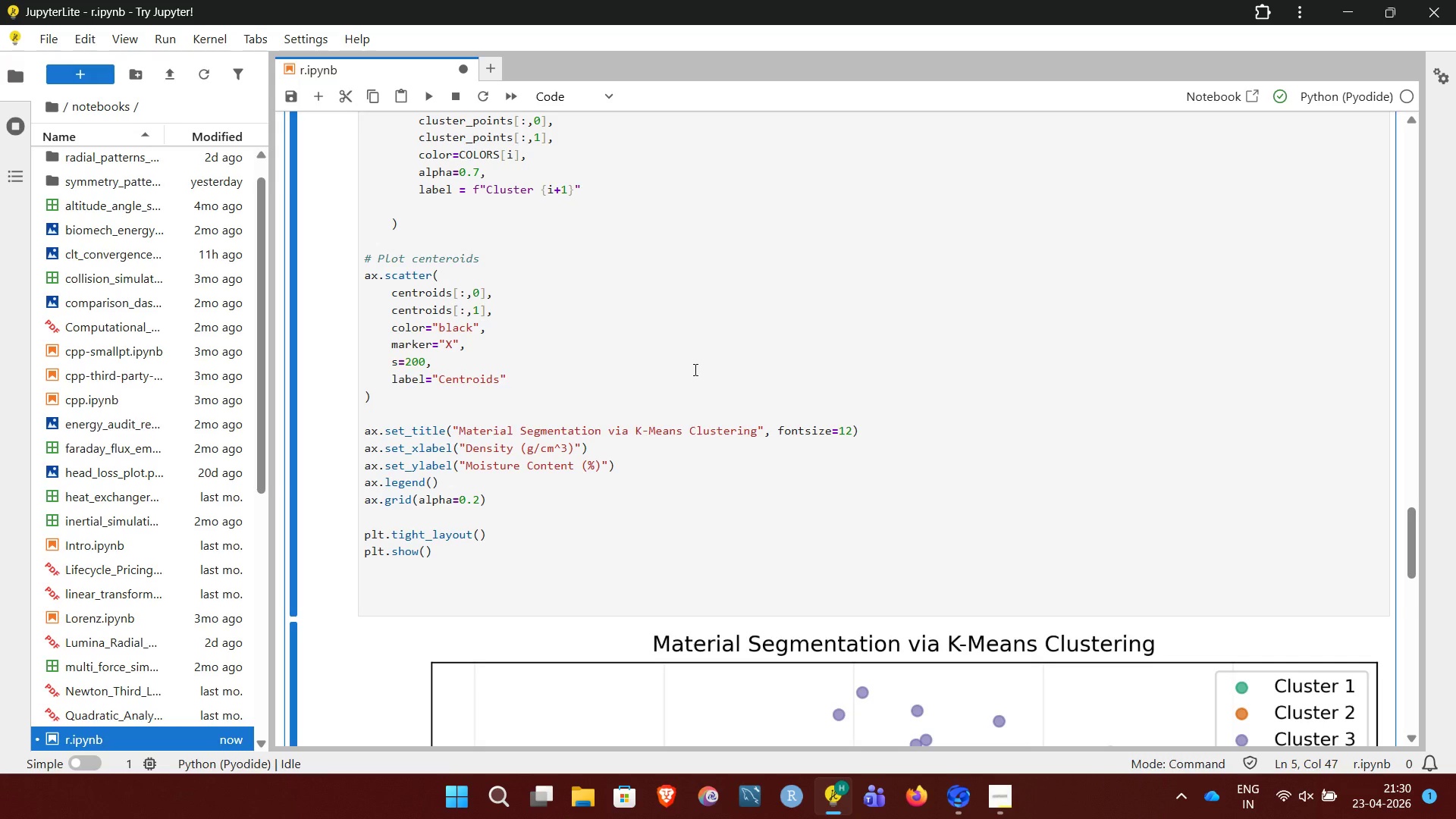 
wait(17.75)
 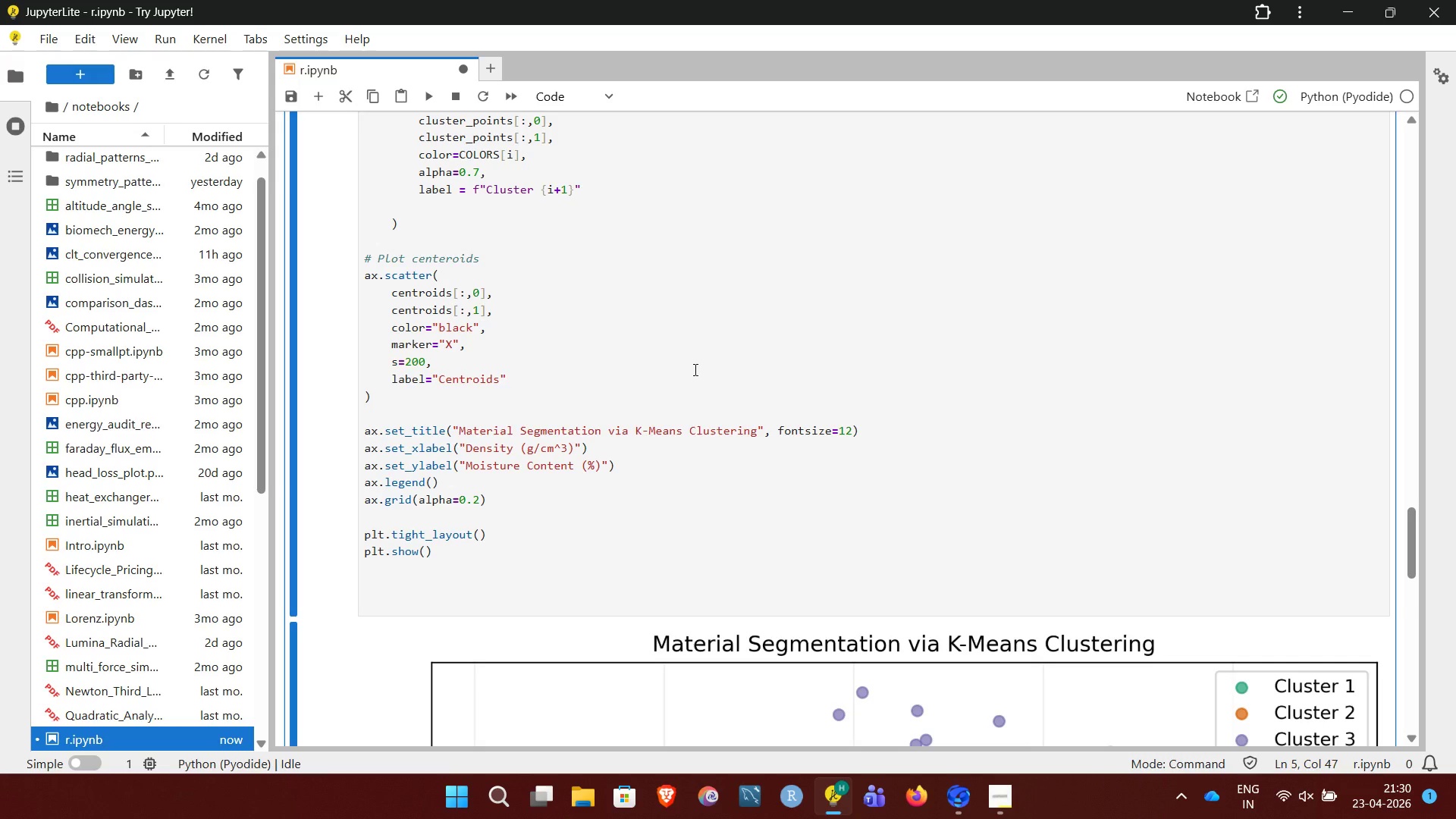 
left_click([531, 201])
 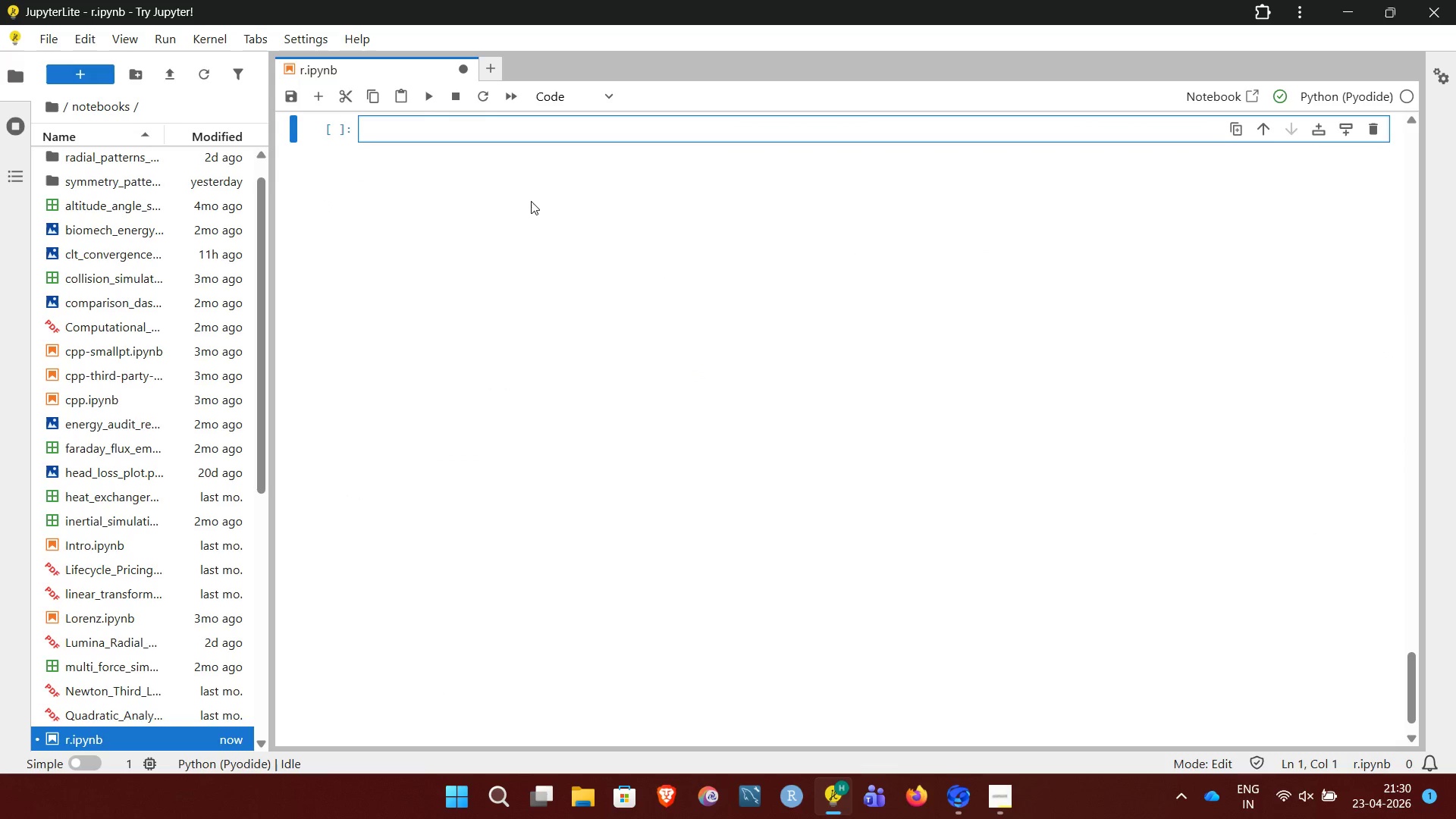 
key(Shift+3)
 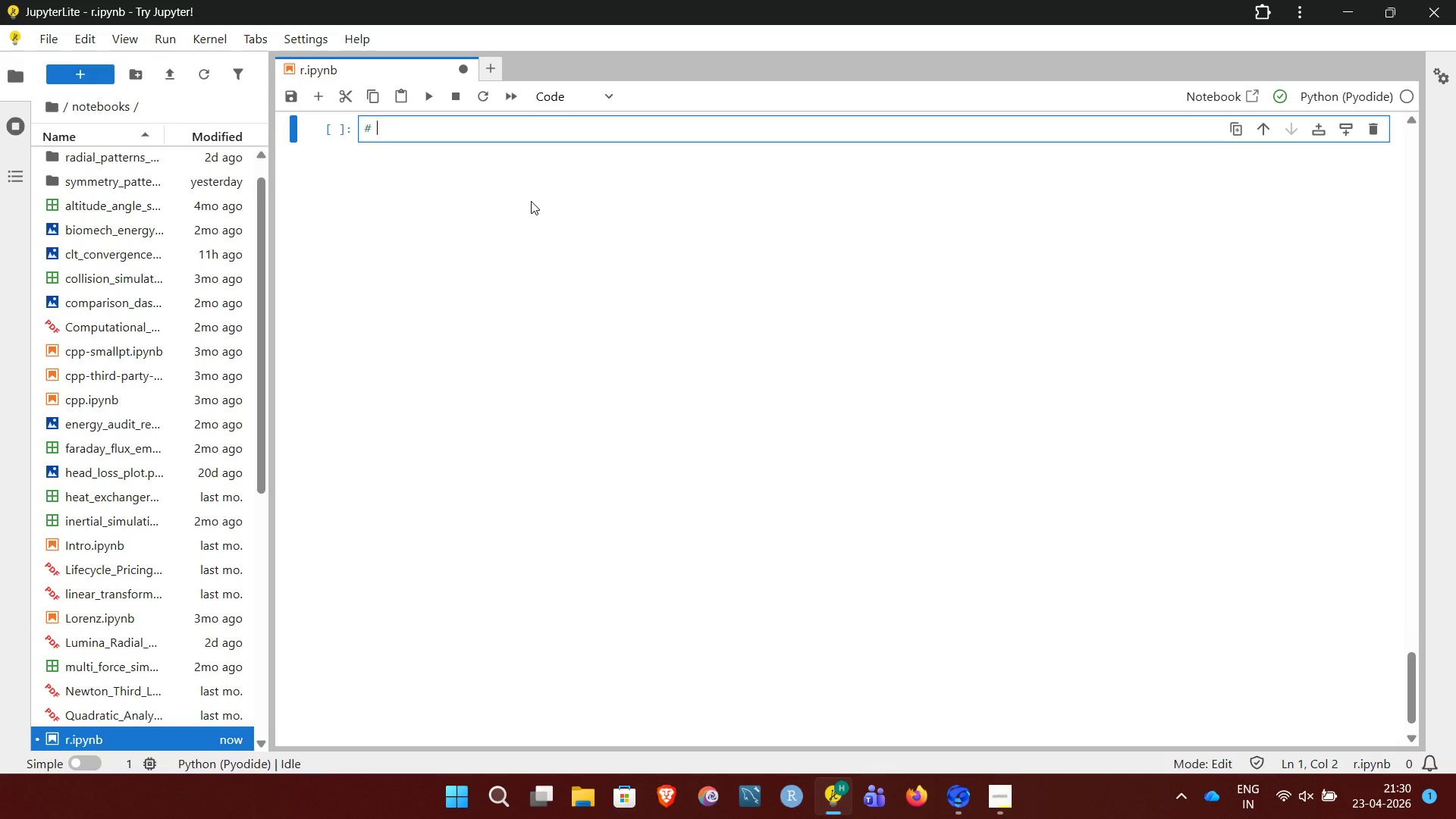 
key(Space)
 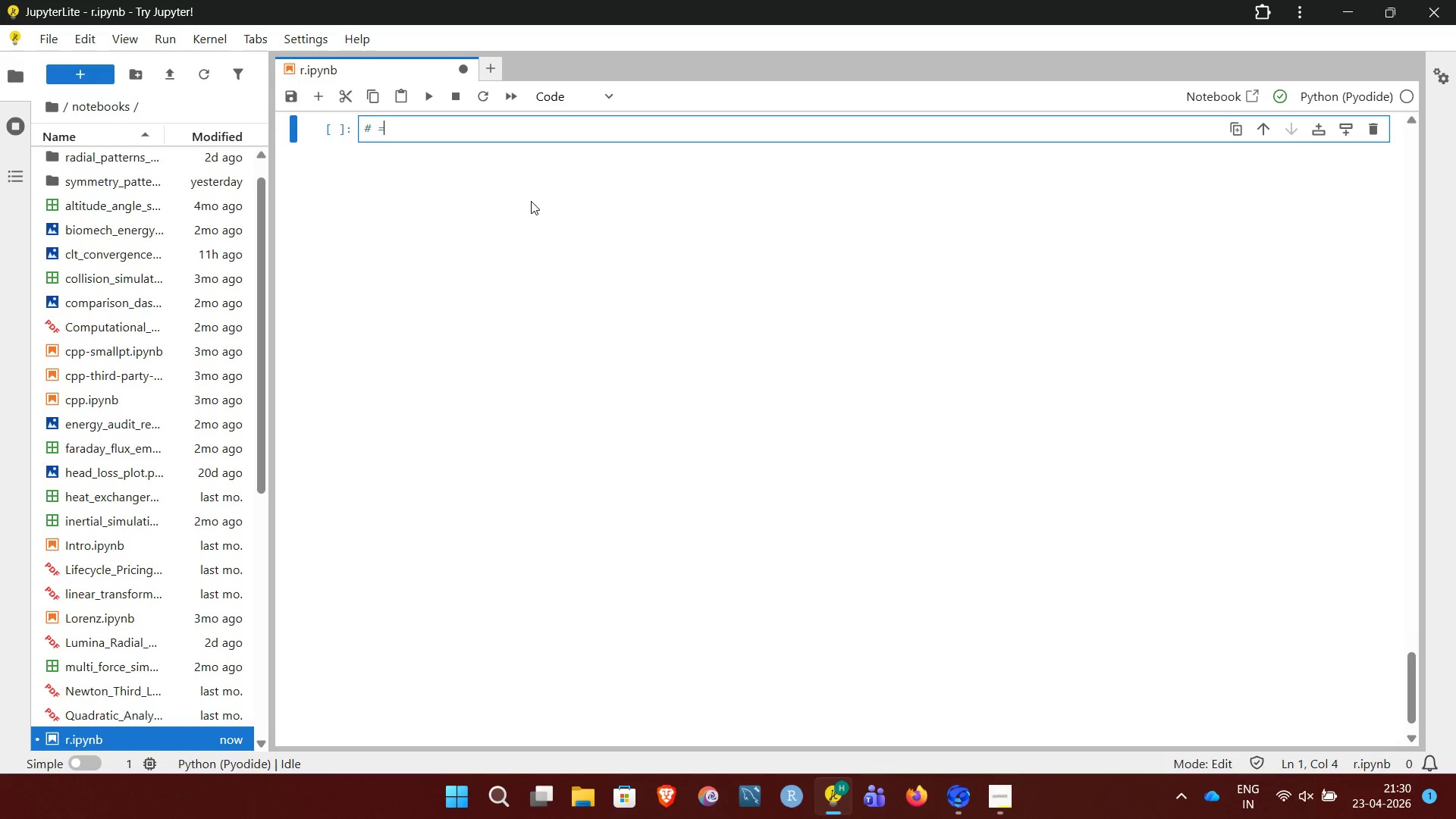 
hold_key(key=Equal, duration=1.5)
 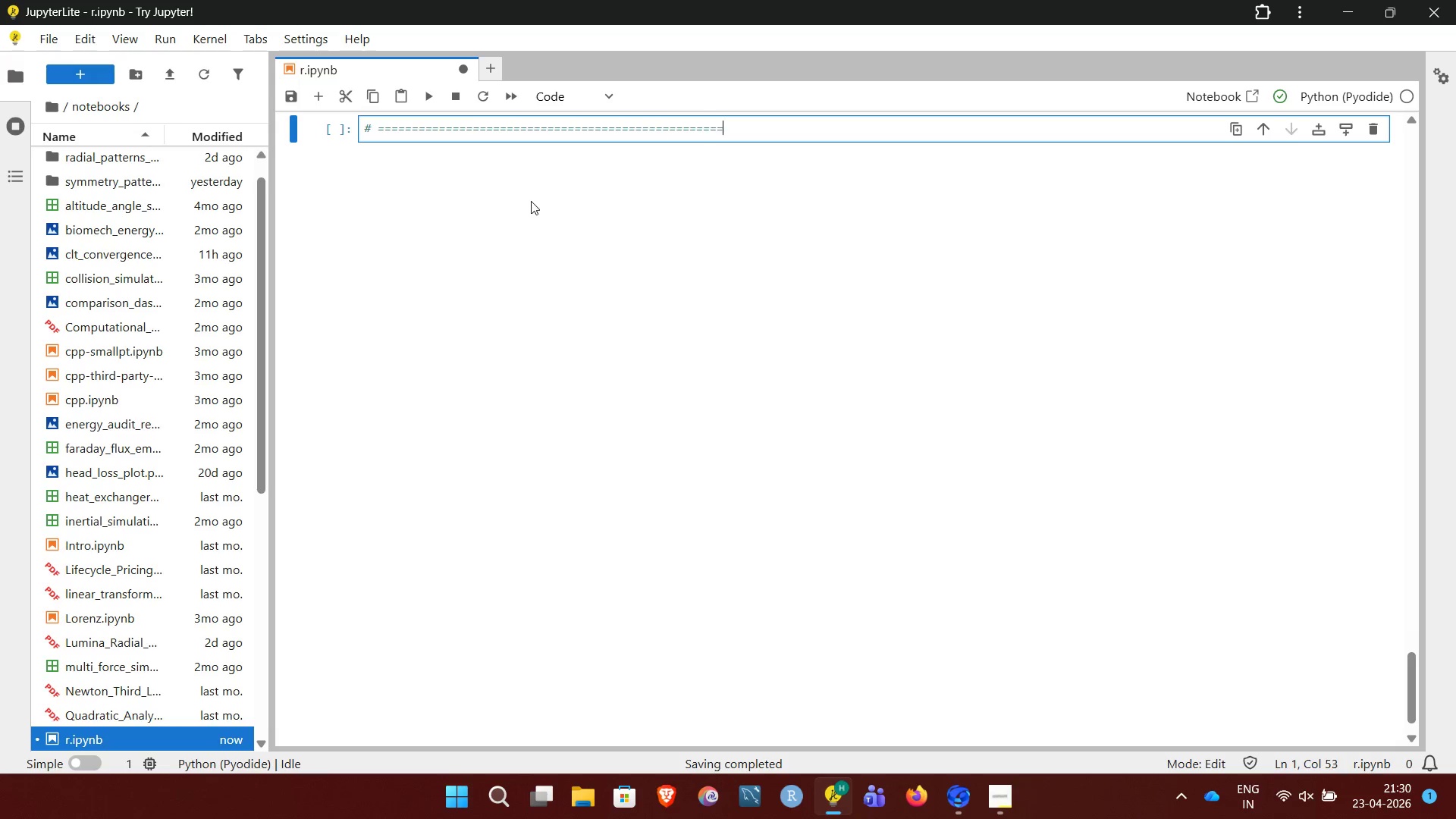 
hold_key(key=Equal, duration=0.89)
 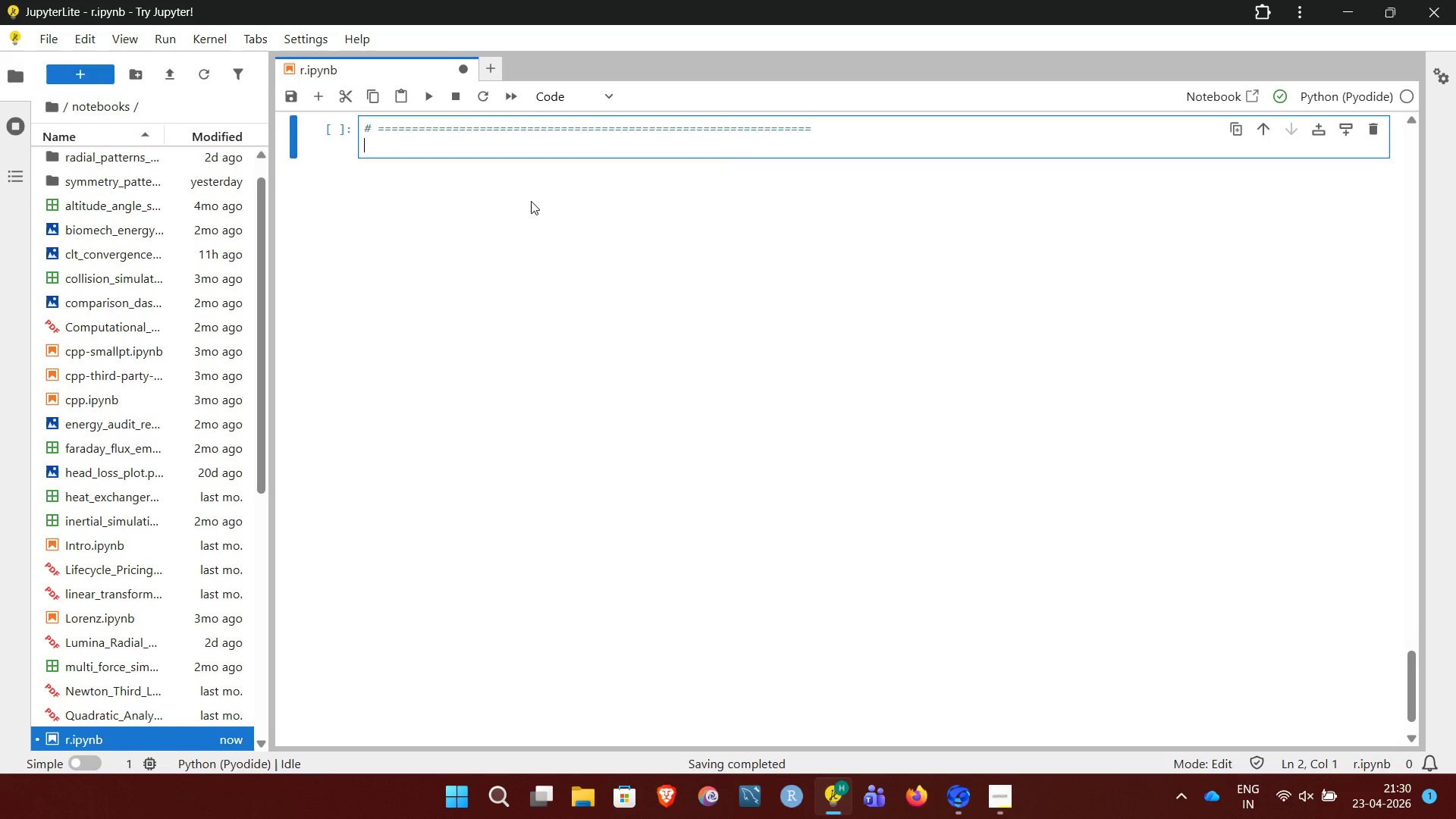 
key(Enter)
 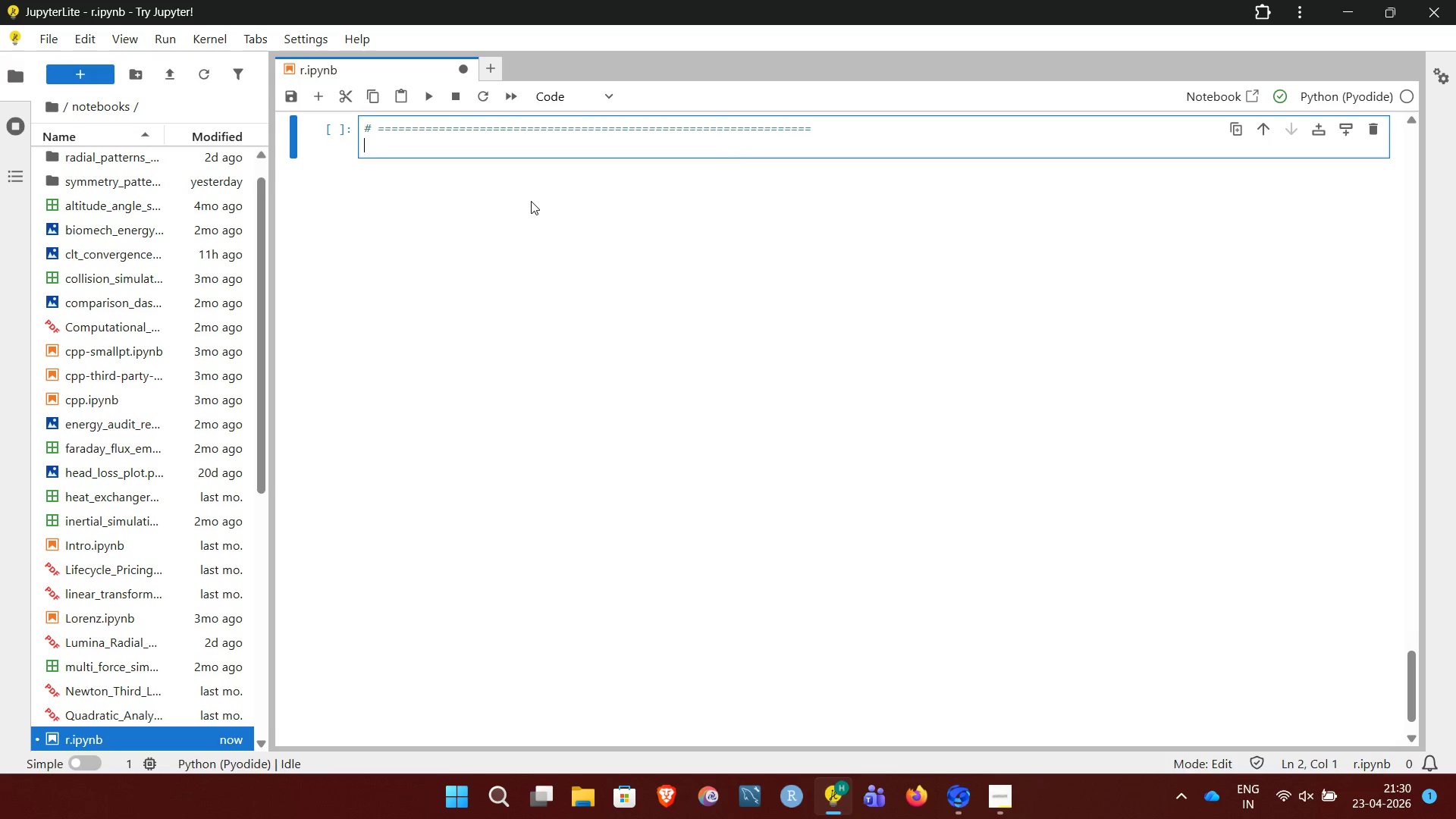 
type(# SUMMARY)
 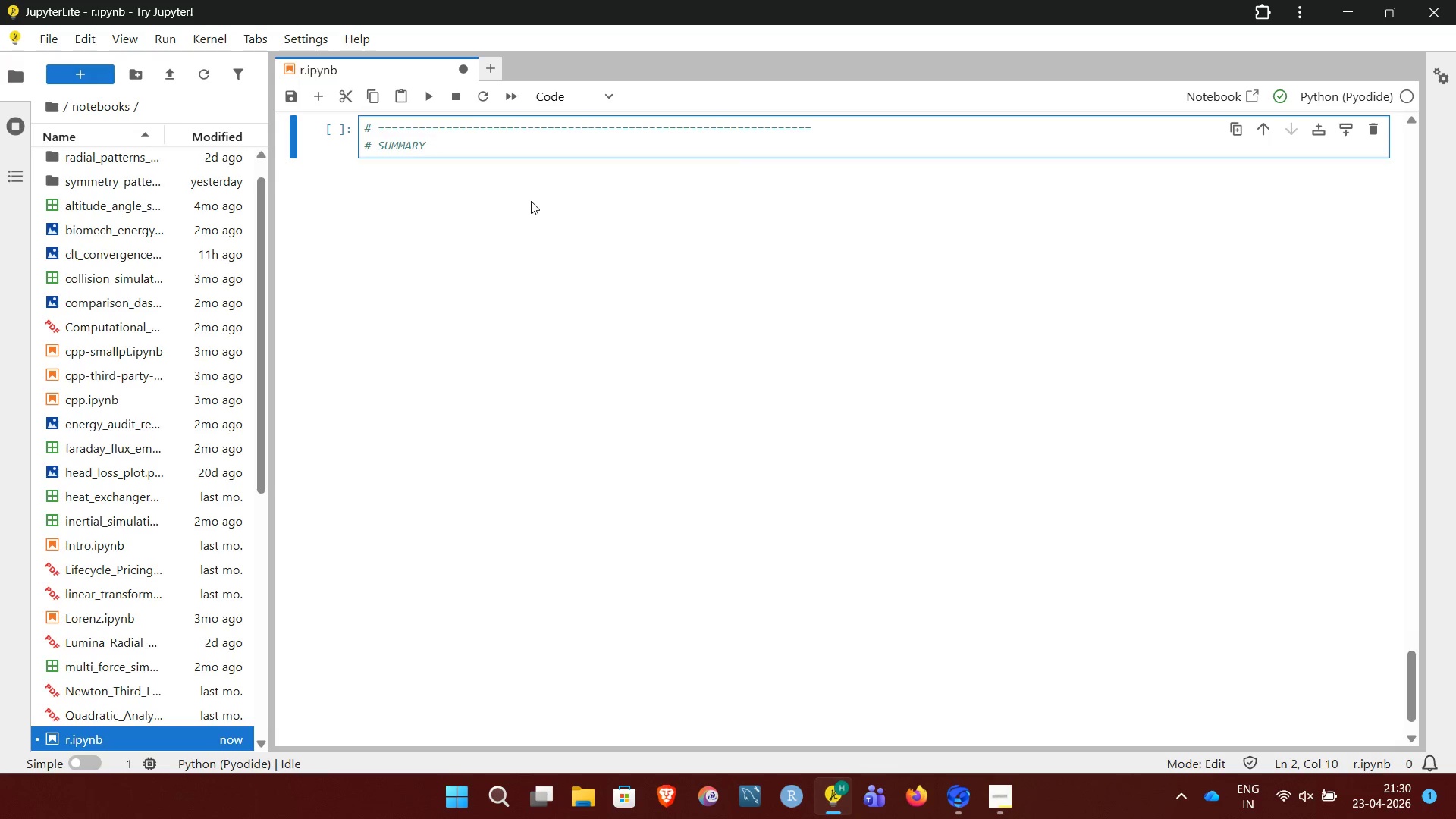 
key(Enter)
 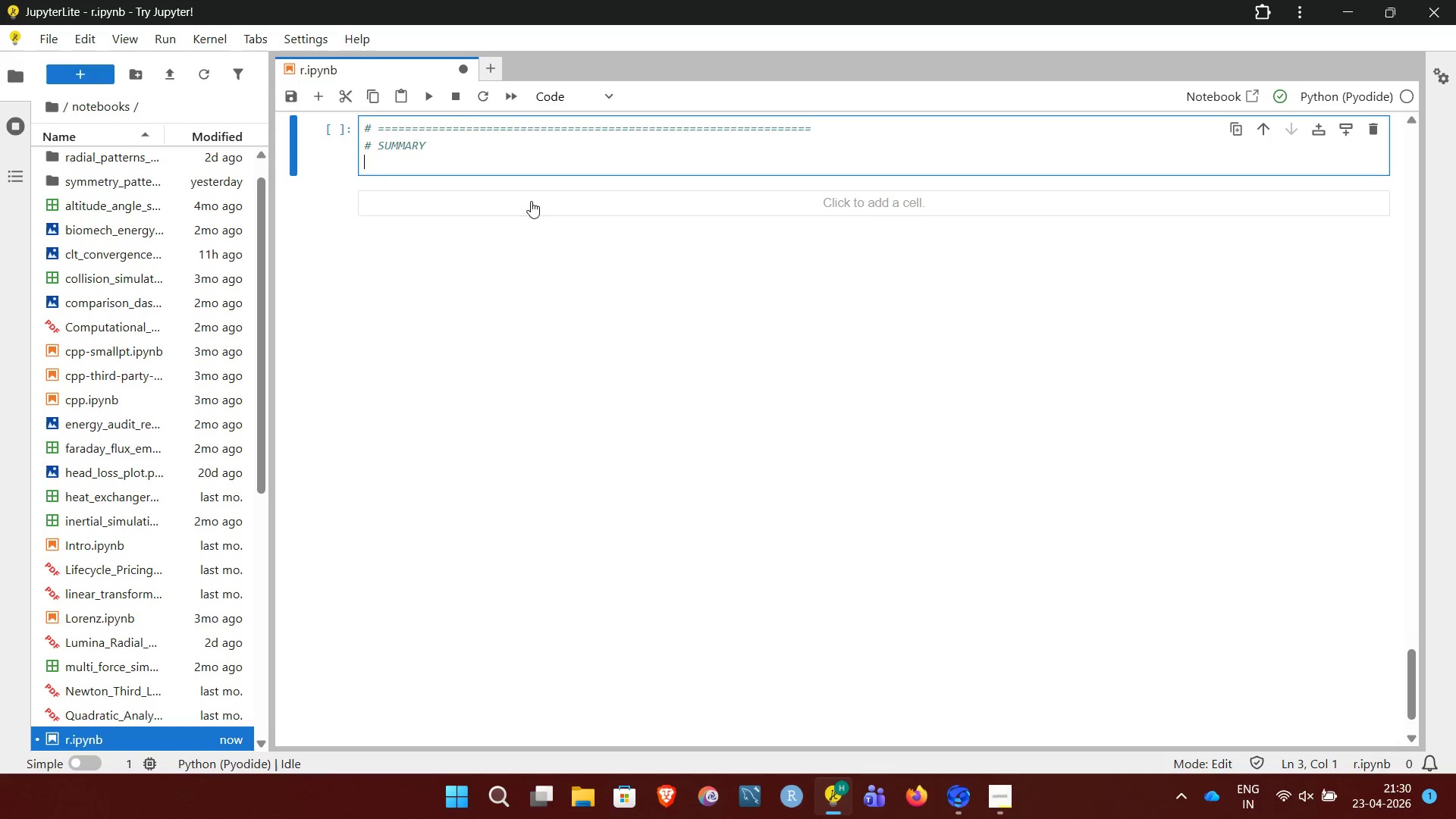 
key(Shift+ShiftLeft)
 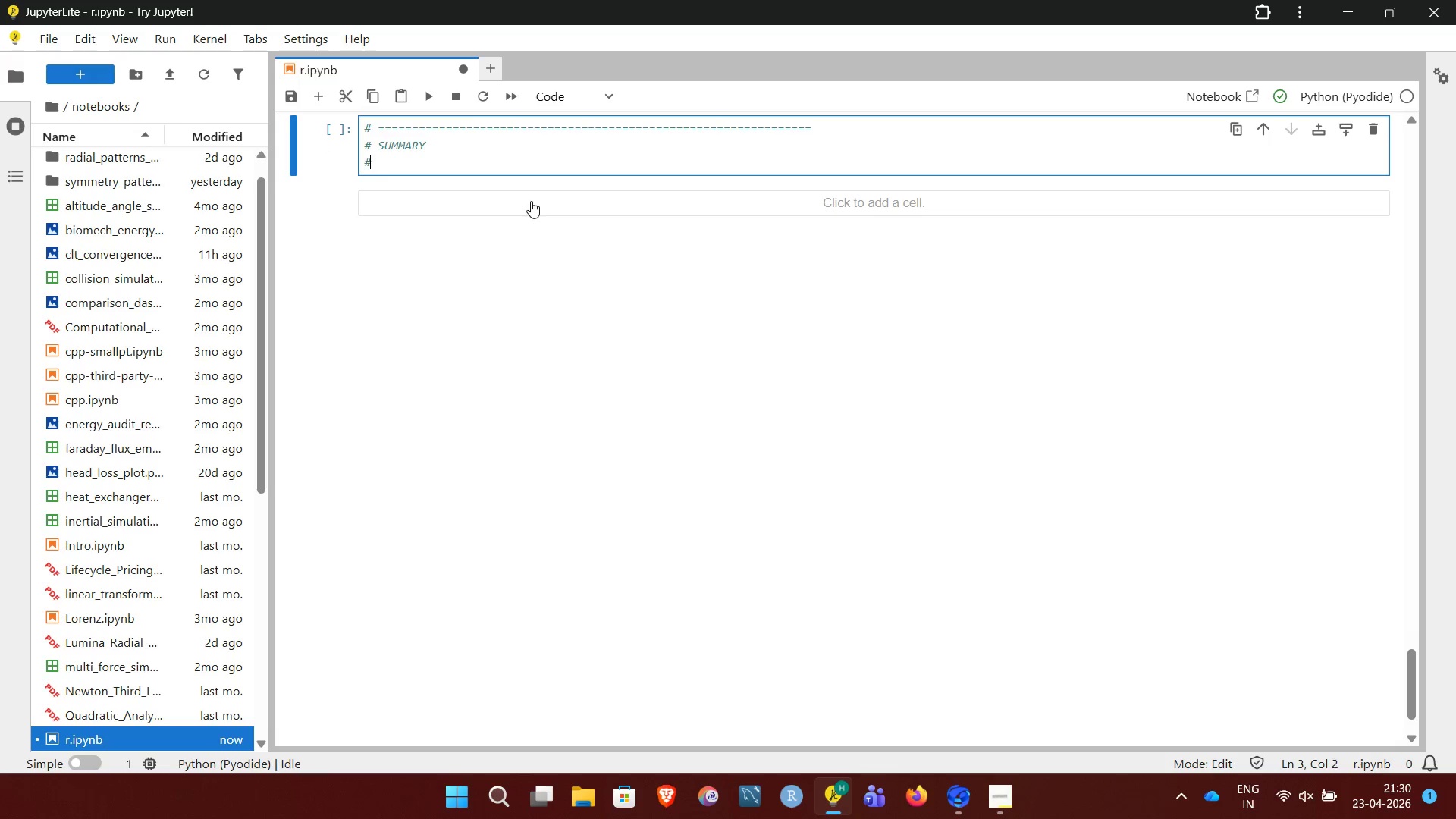 
key(Shift+3)
 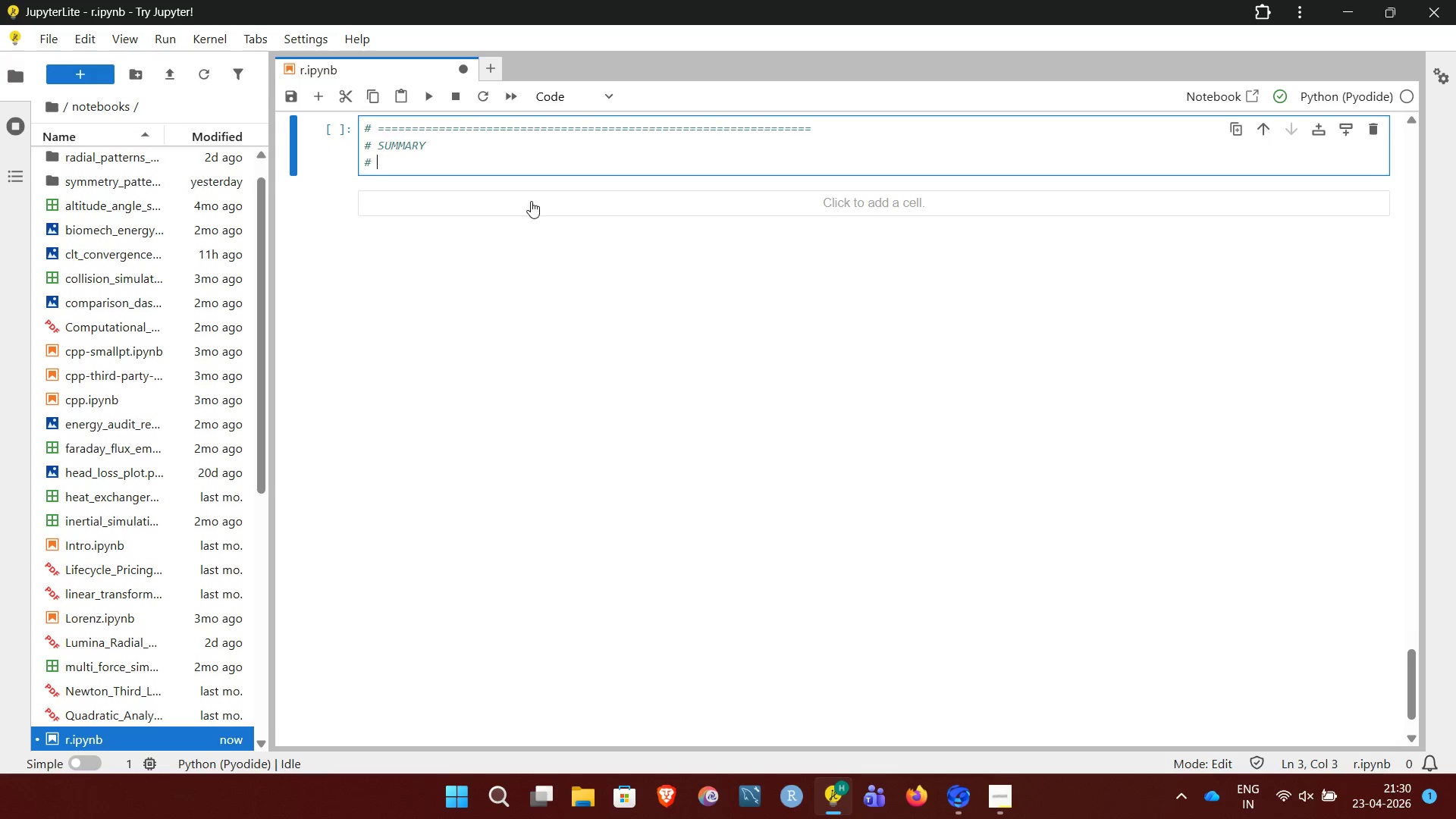 
key(Space)
 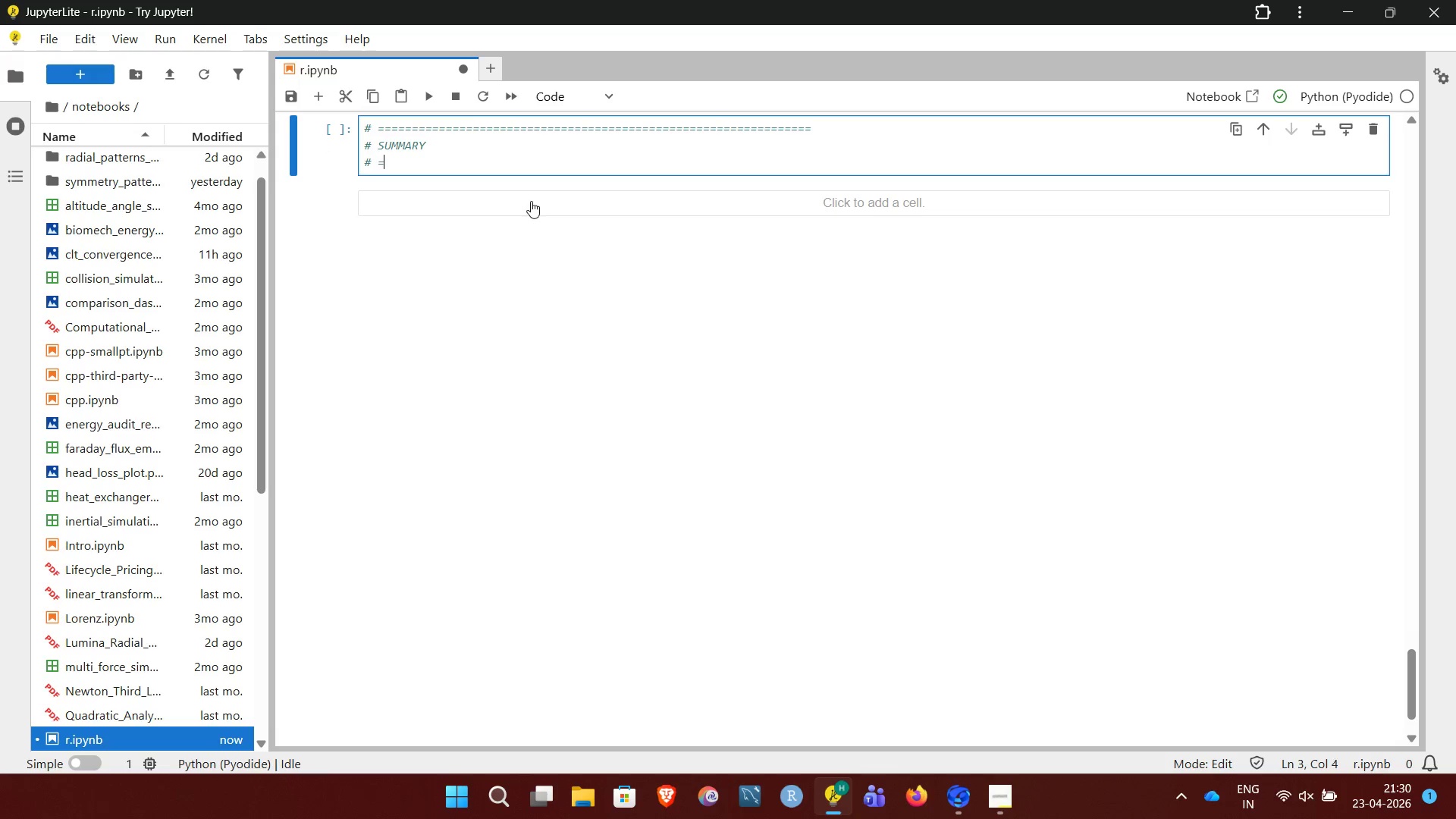 
hold_key(key=Equal, duration=1.52)
 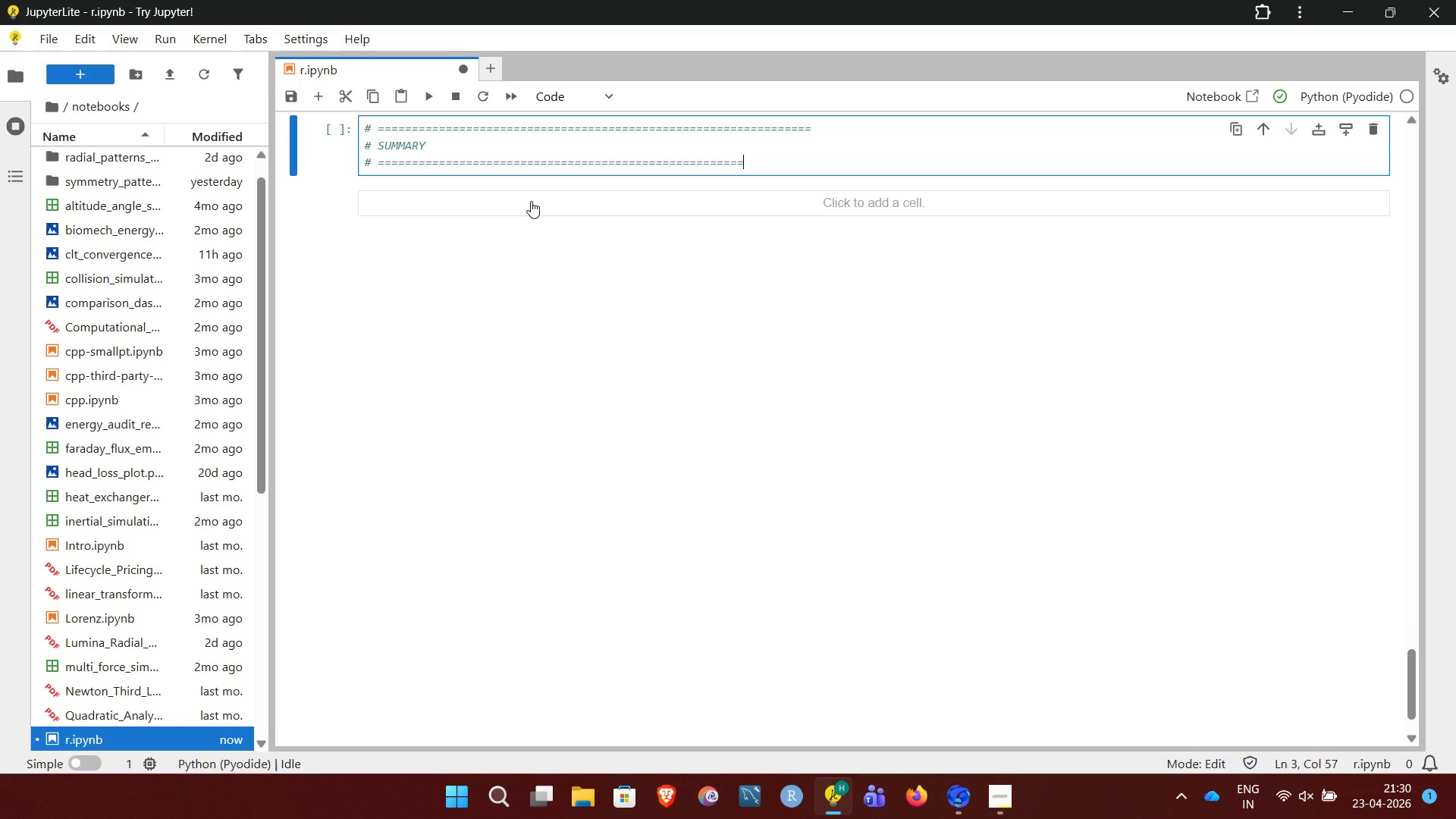 
hold_key(key=Equal, duration=0.77)
 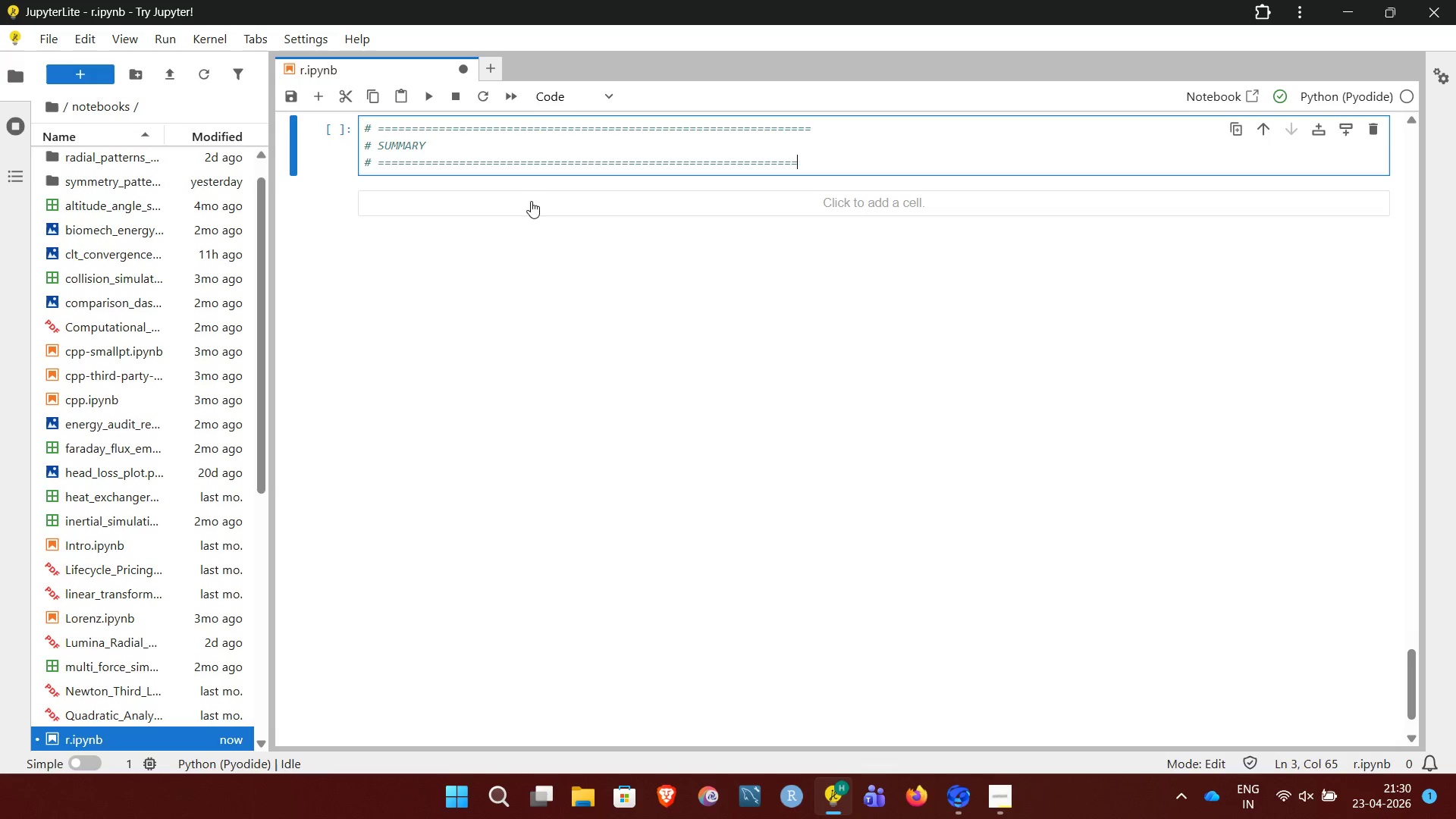 
key(Equal)
 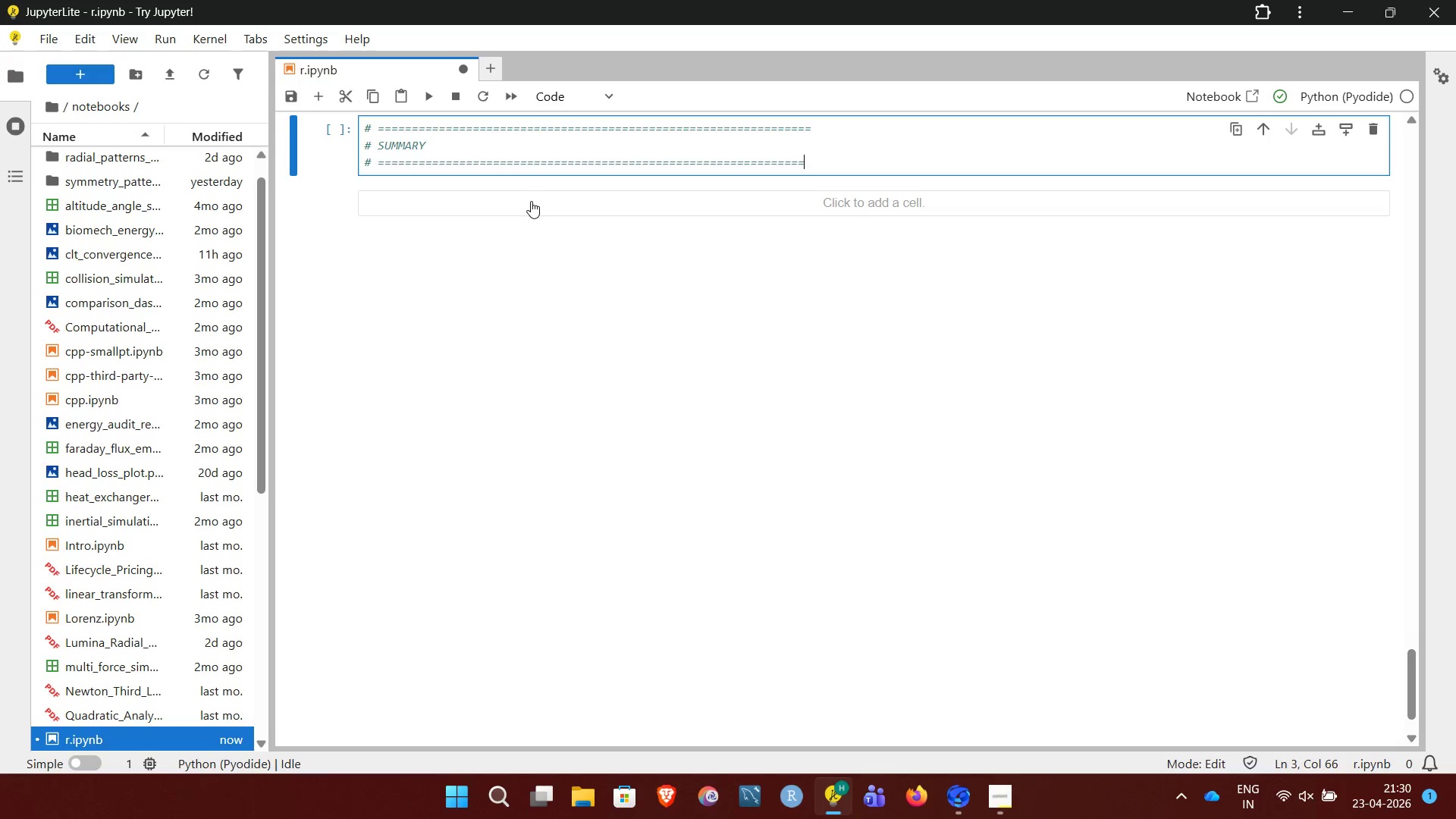 
key(Equal)
 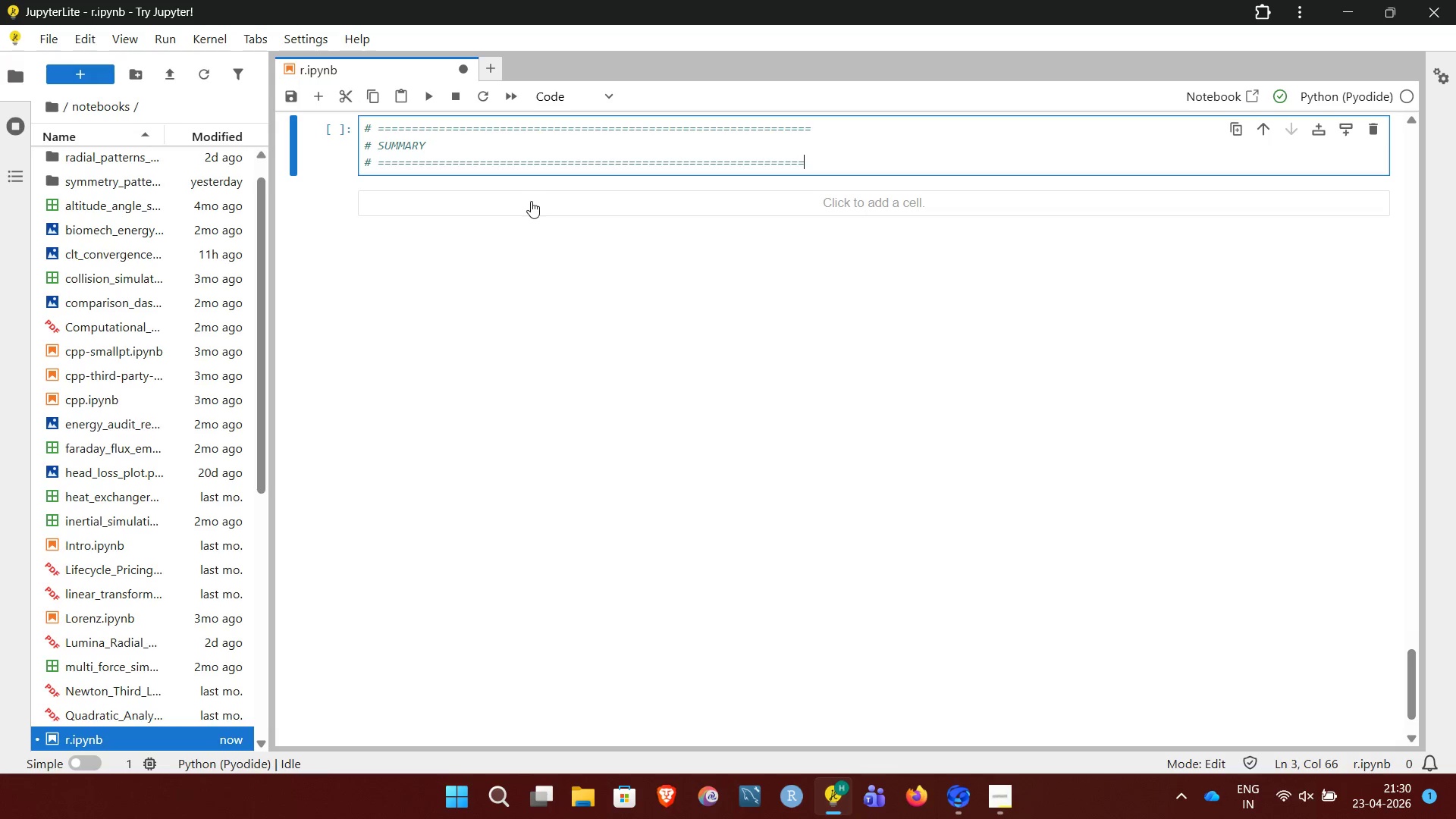 
key(Equal)
 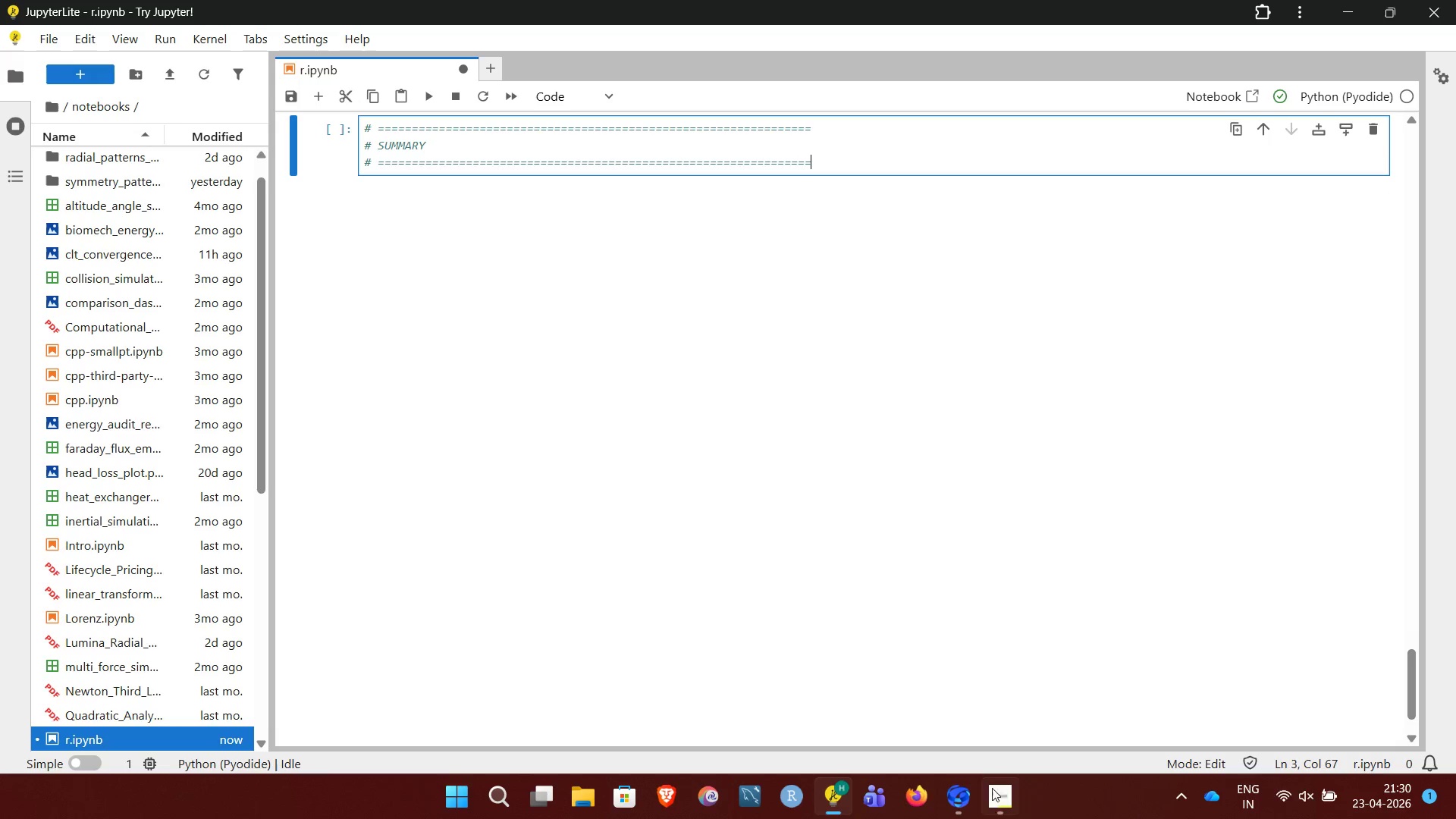 
left_click([1001, 810])